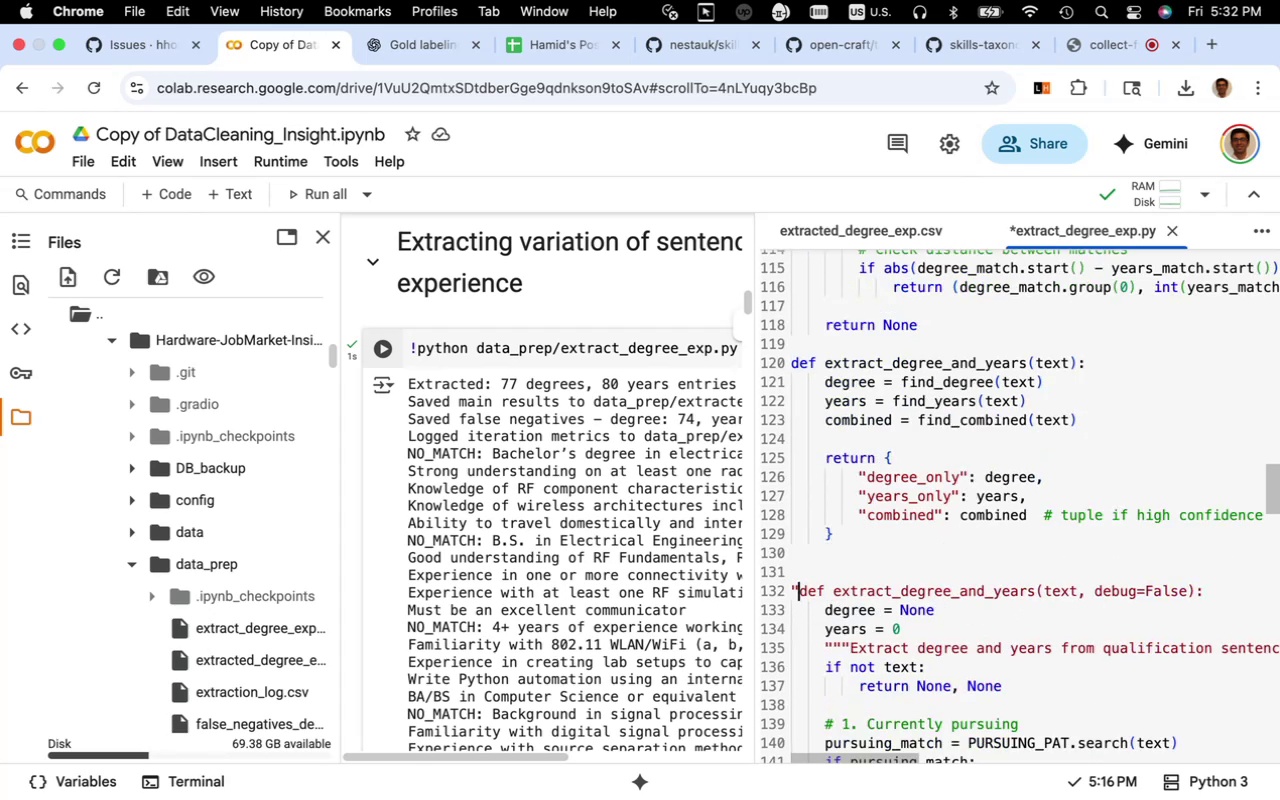 
key(Shift+Quote)
 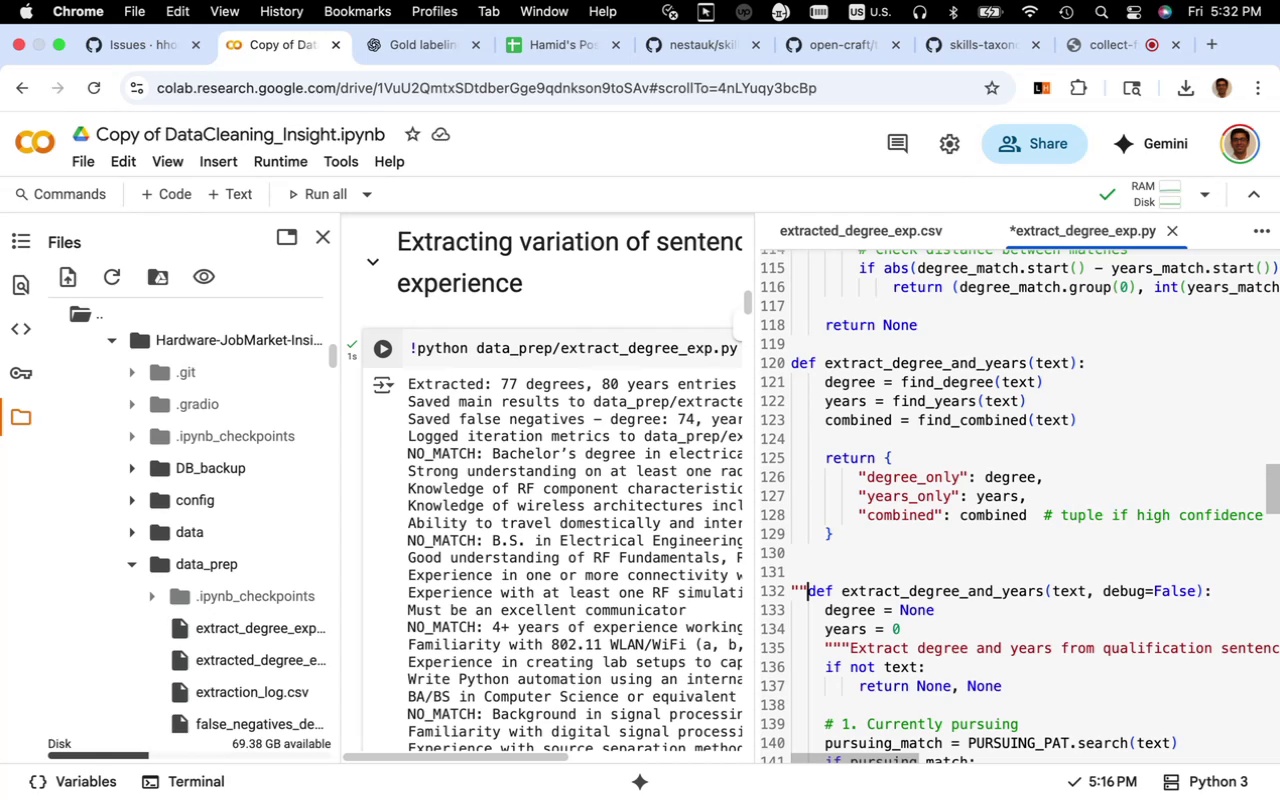 
key(Shift+Quote)
 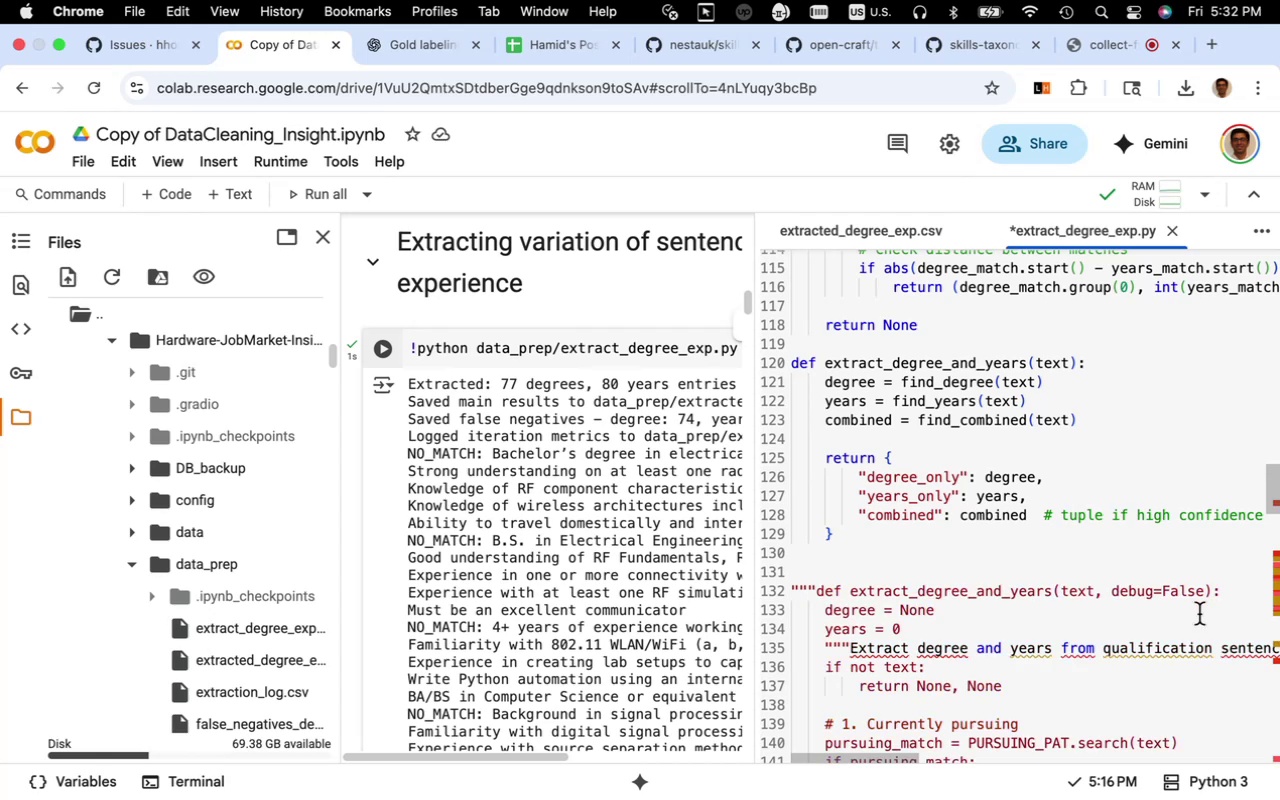 
scroll: coordinate [1028, 613], scroll_direction: down, amount: 14.0
 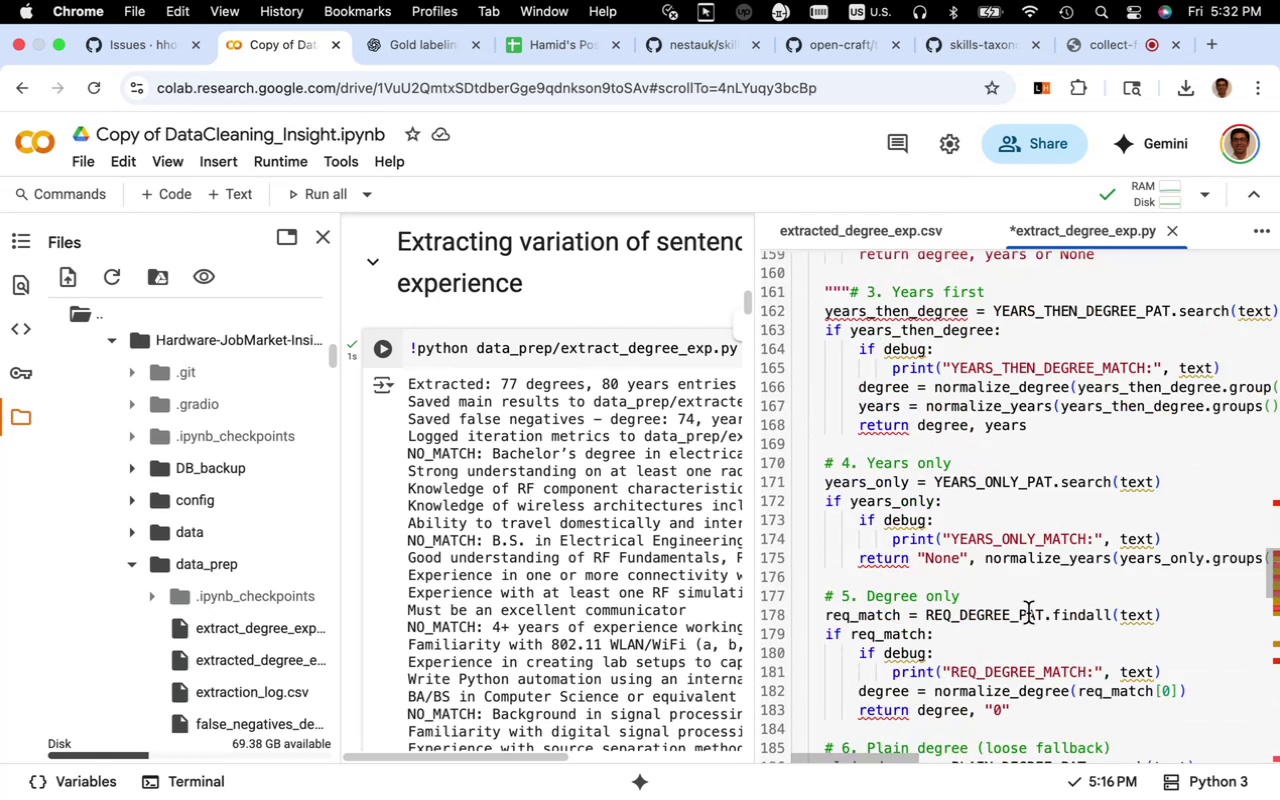 
scroll: coordinate [1028, 613], scroll_direction: up, amount: 1.0
 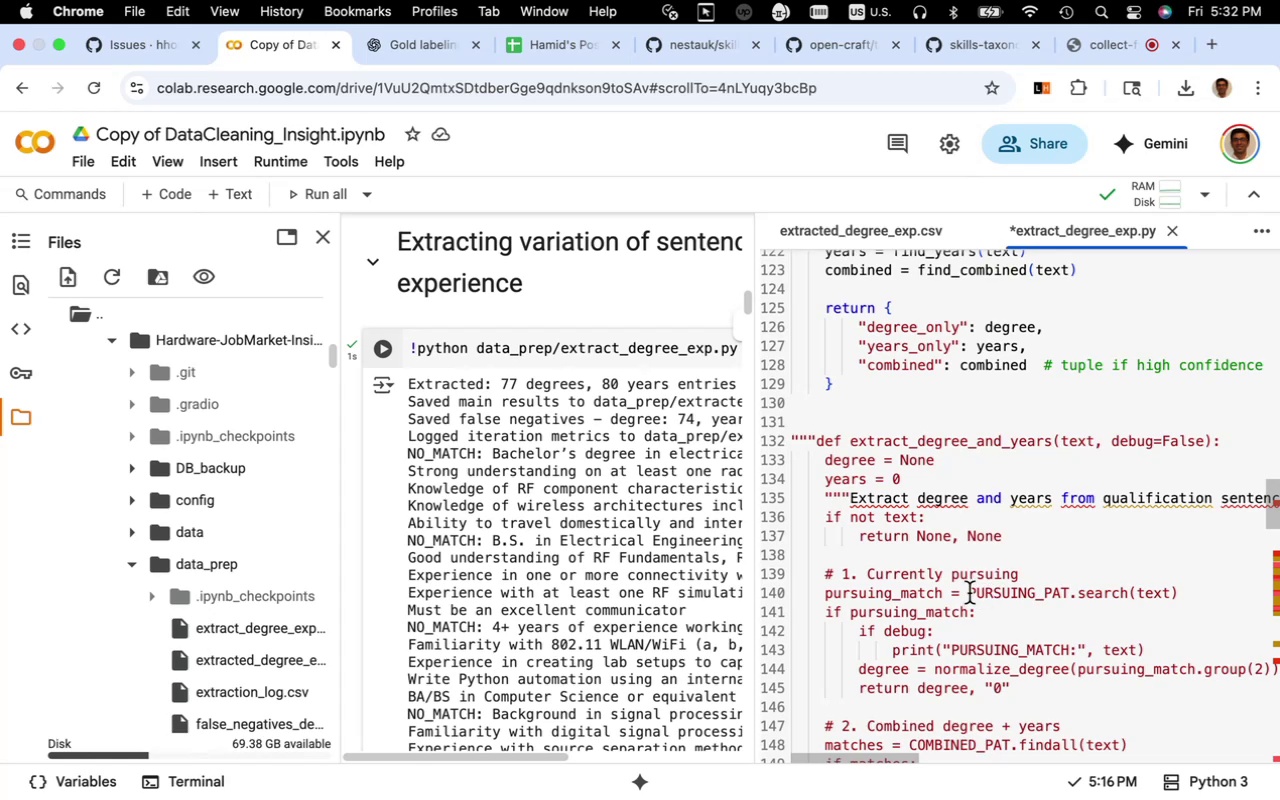 
left_click_drag(start_coordinate=[825, 500], to_coordinate=[1279, 504])
 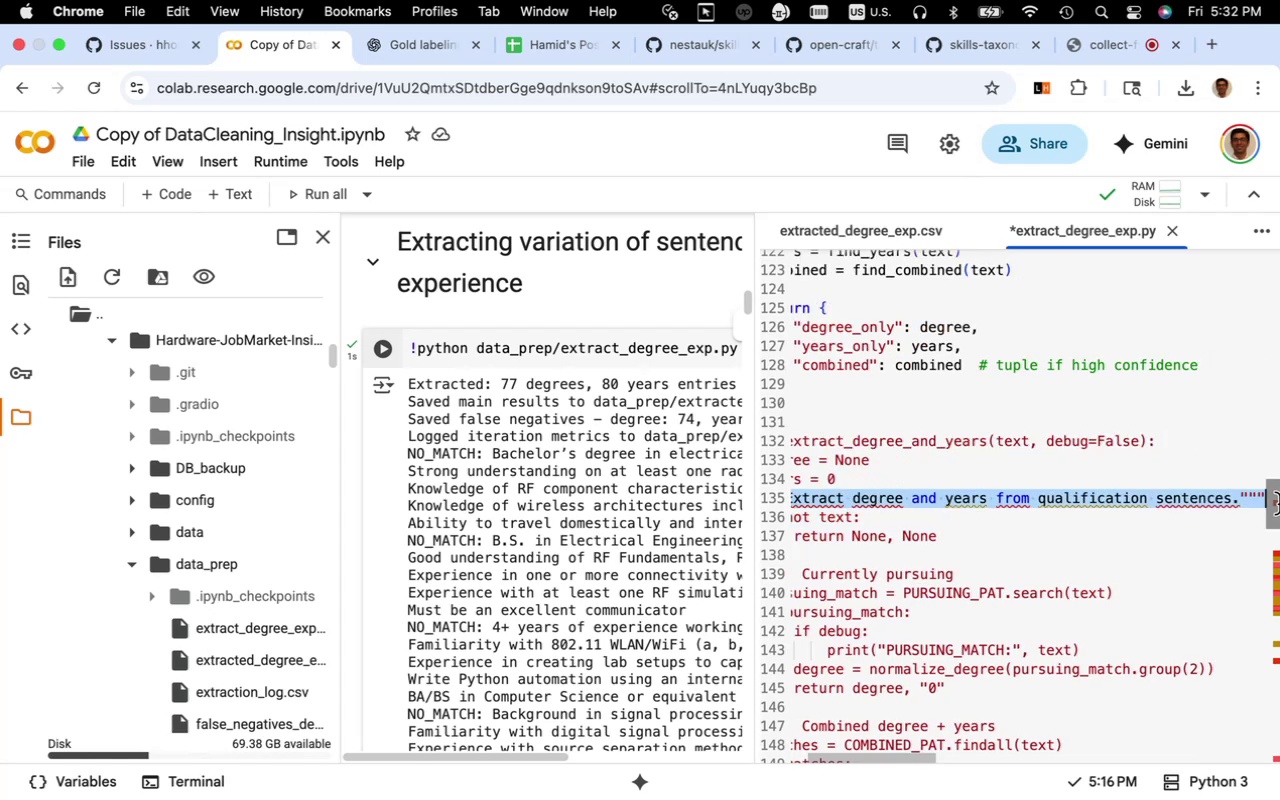 
key(Backspace)
 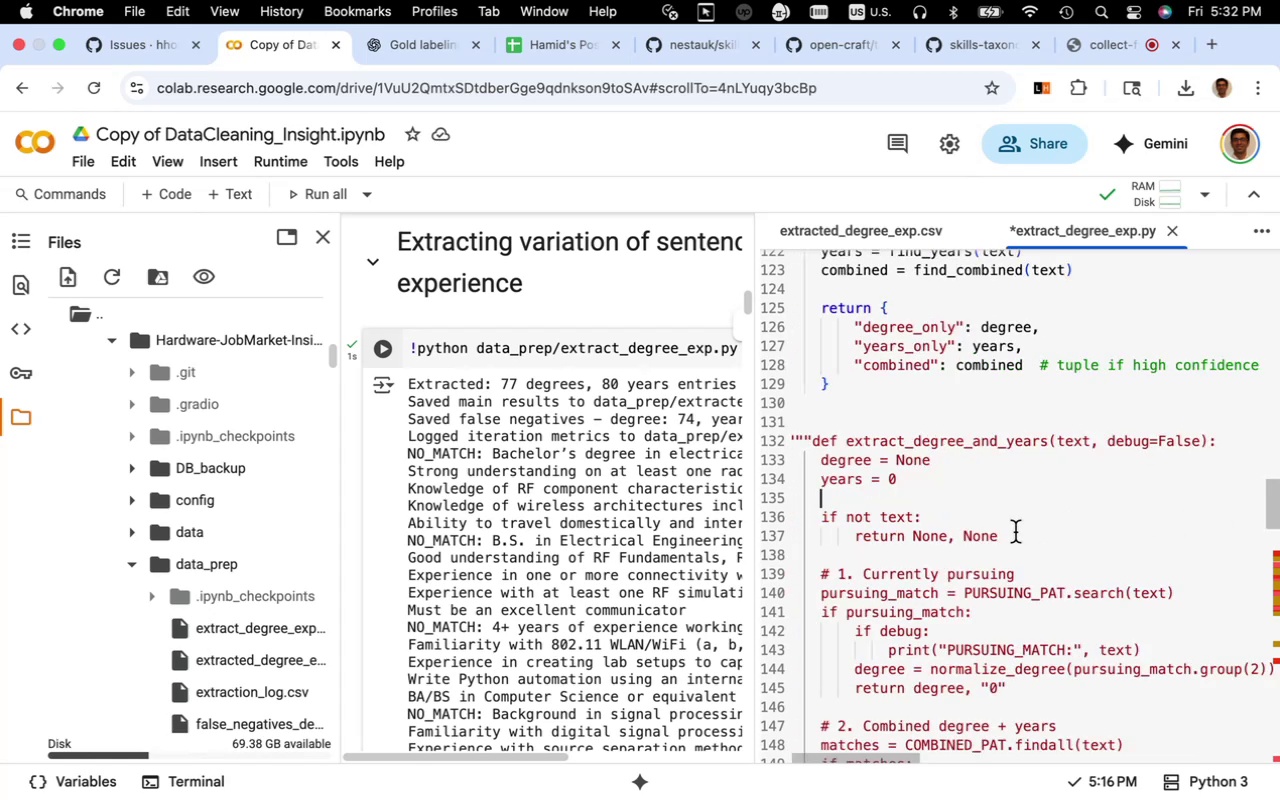 
key(Backspace)
 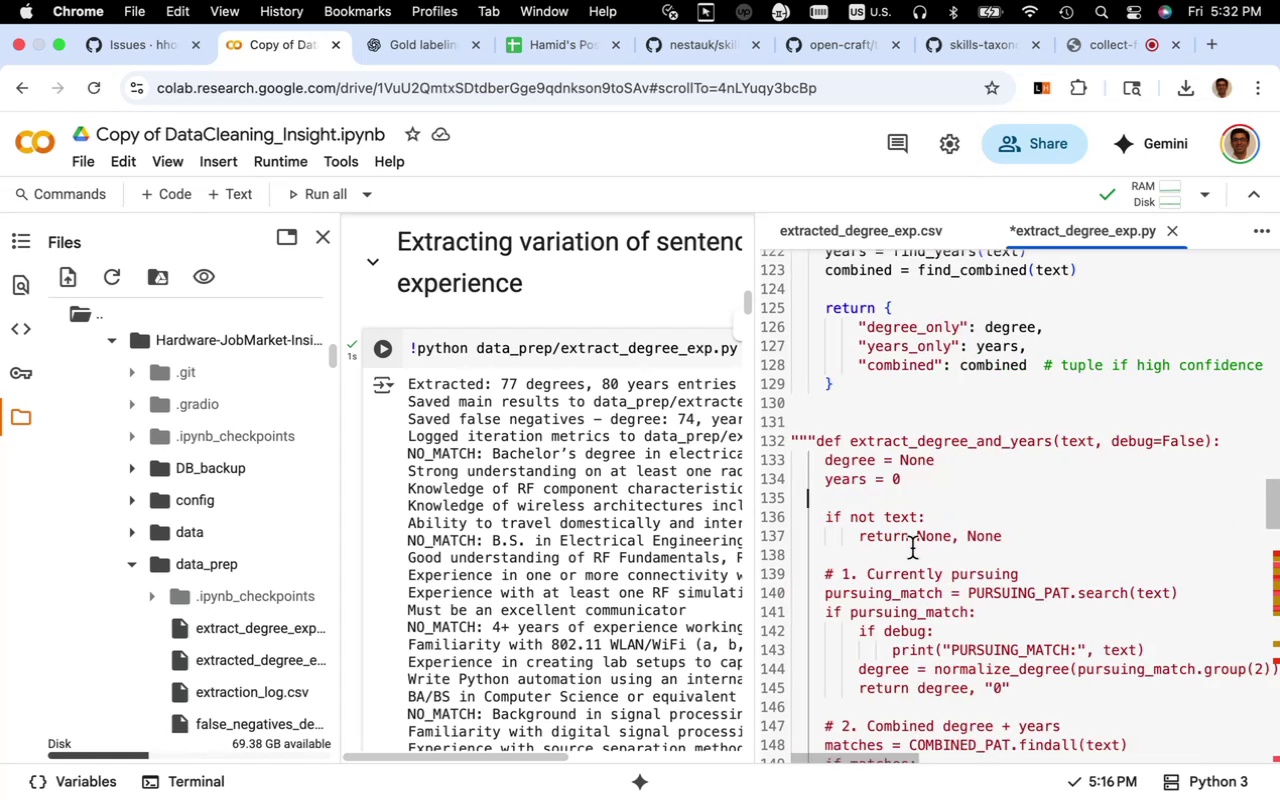 
key(Backspace)
 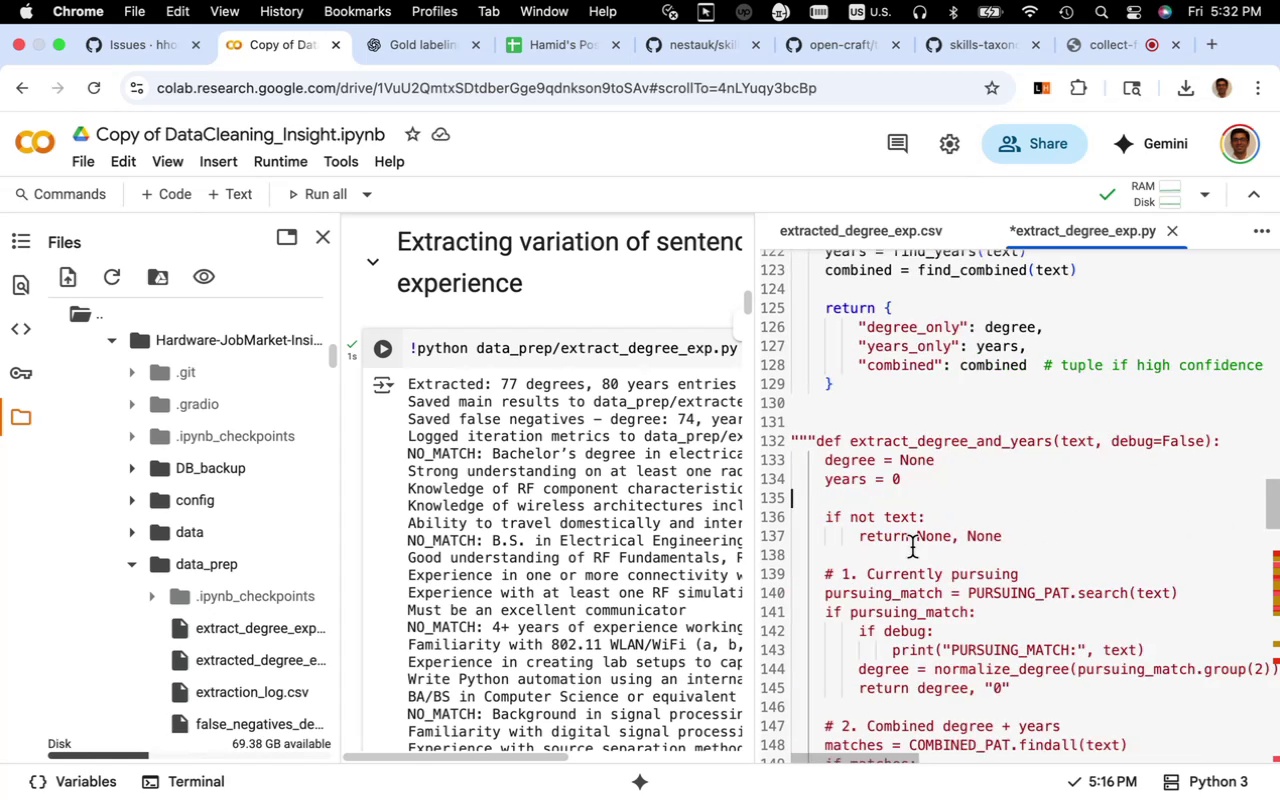 
key(Backspace)
 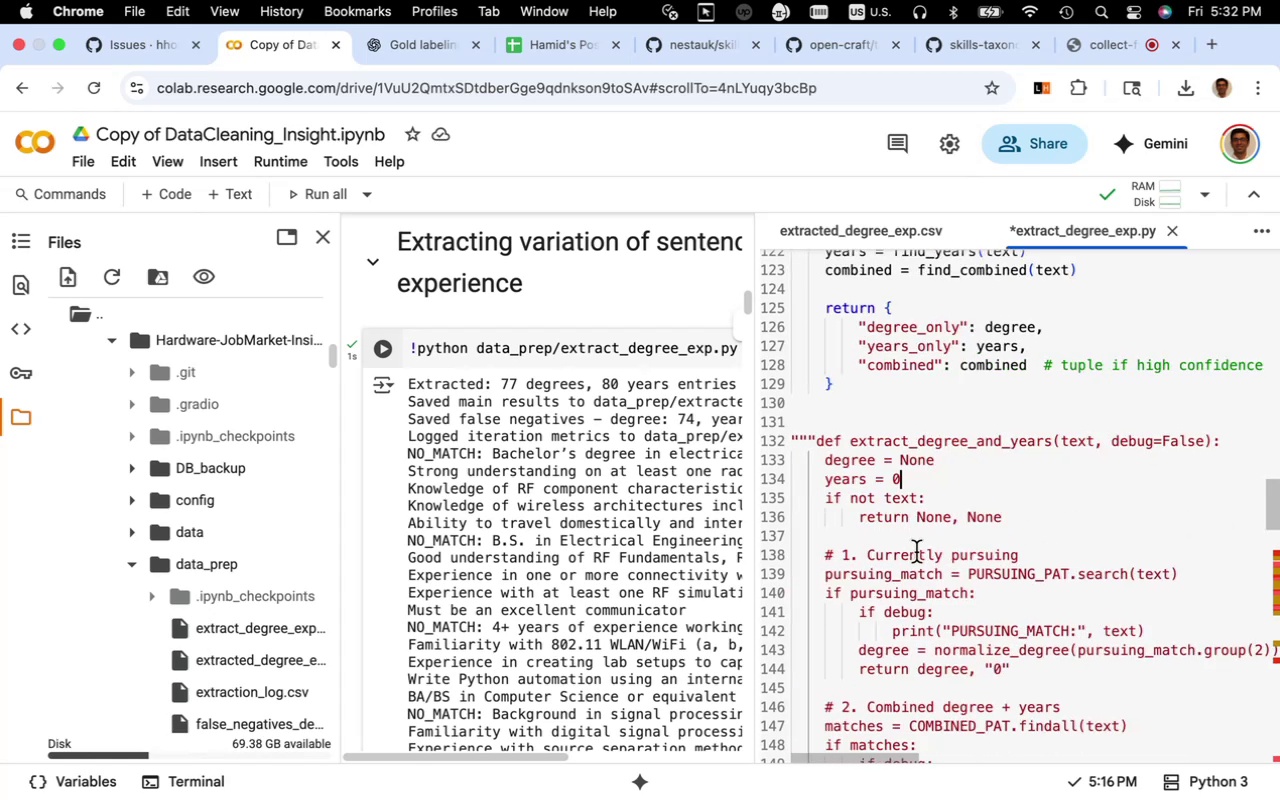 
scroll: coordinate [918, 556], scroll_direction: down, amount: 10.0
 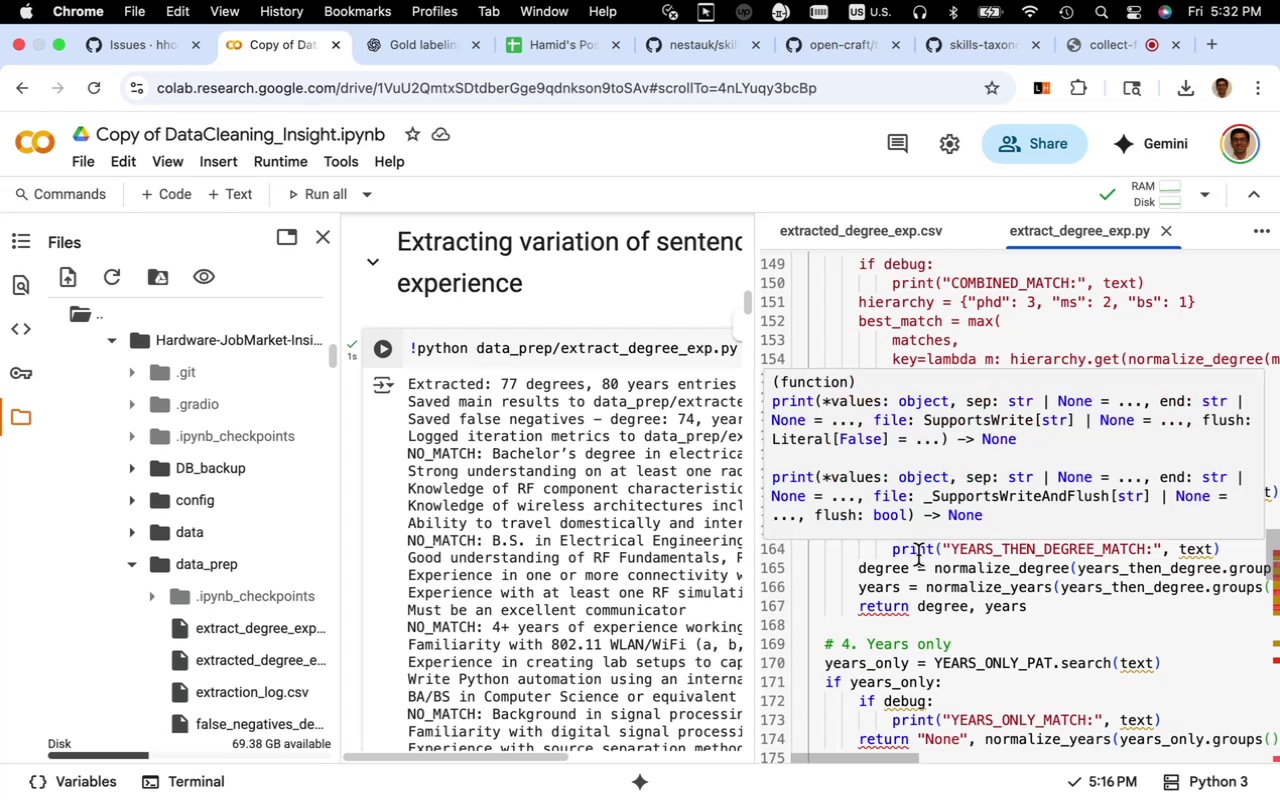 
mouse_move([933, 570])
 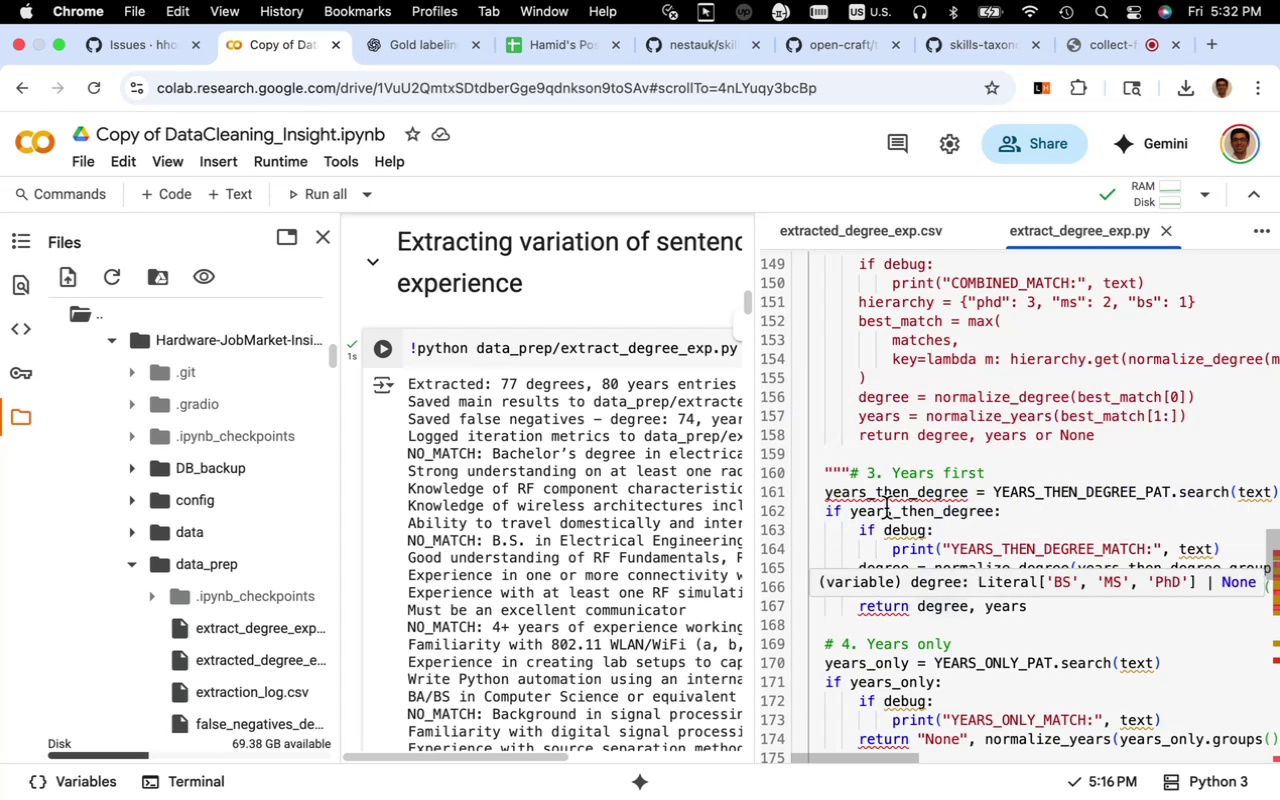 
mouse_move([881, 484])
 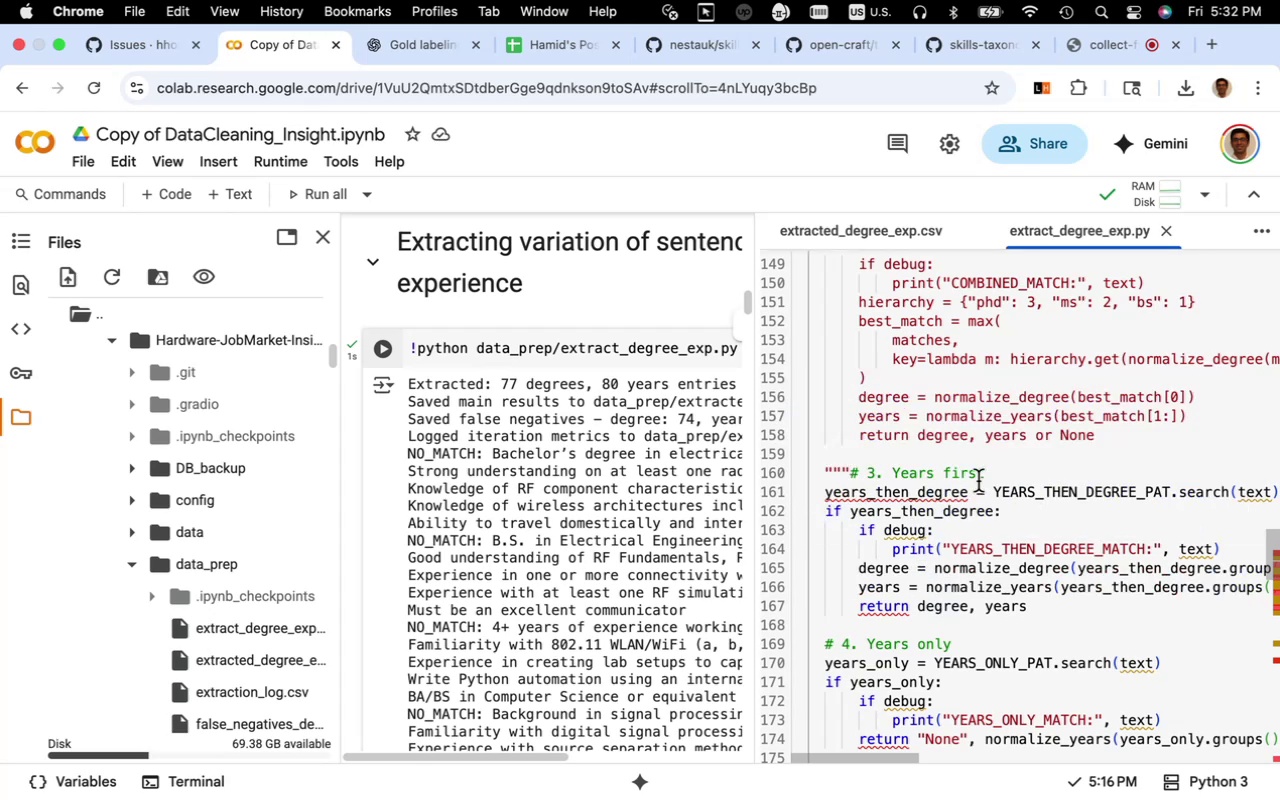 
key(Backspace)
 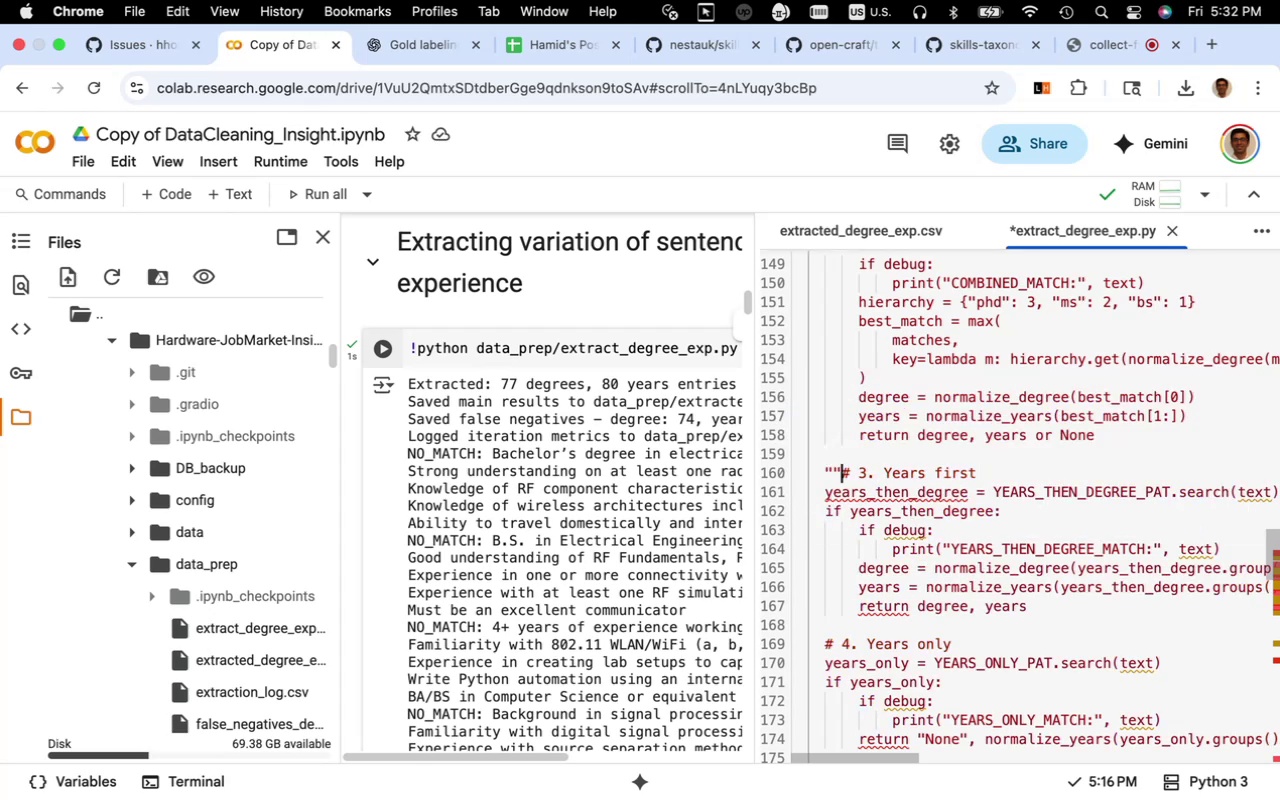 
key(Backspace)
 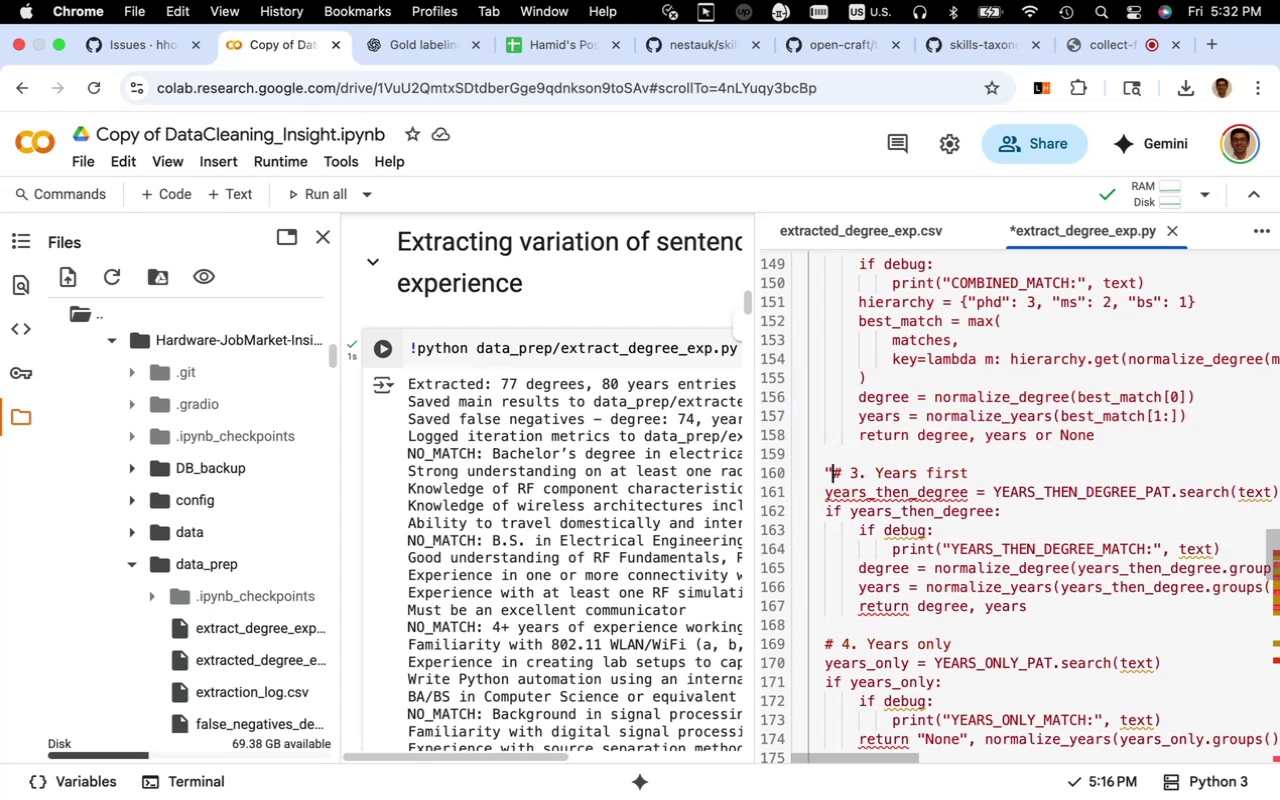 
key(Backspace)
 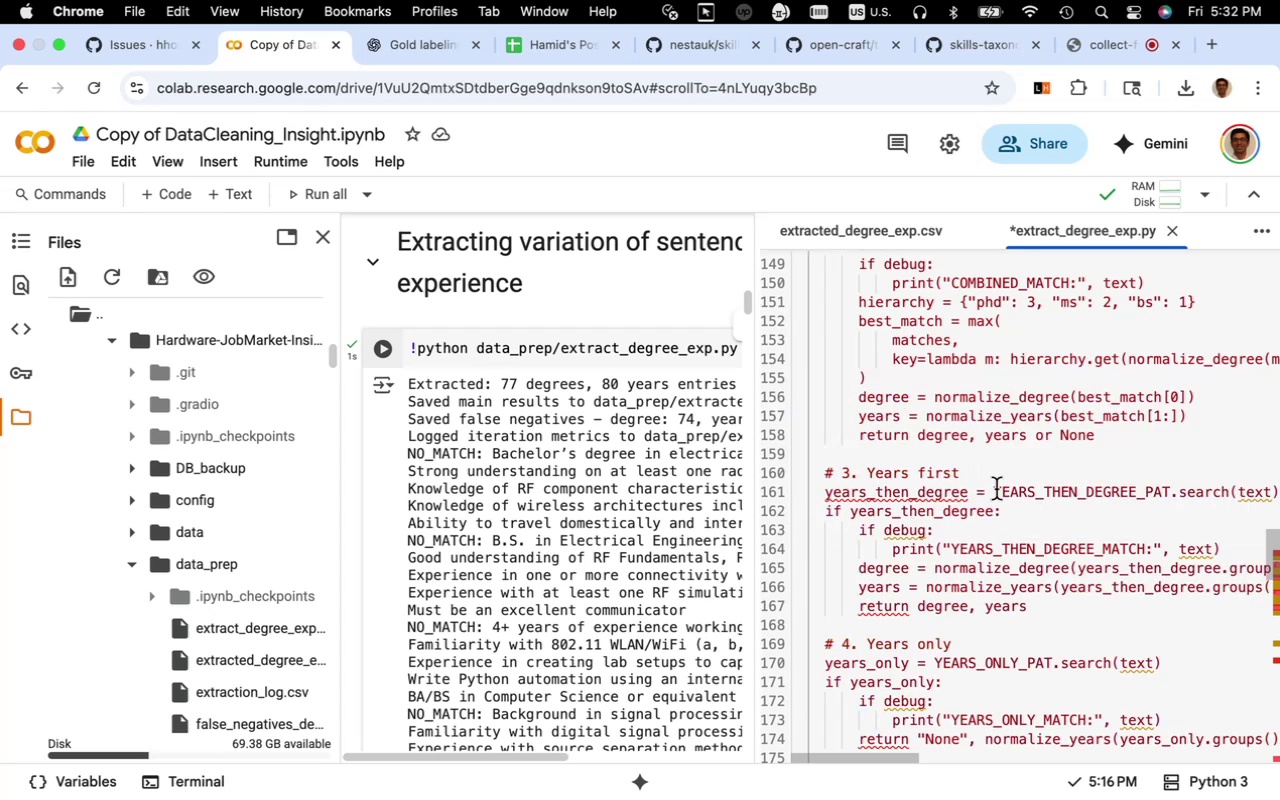 
scroll: coordinate [1005, 500], scroll_direction: down, amount: 17.0
 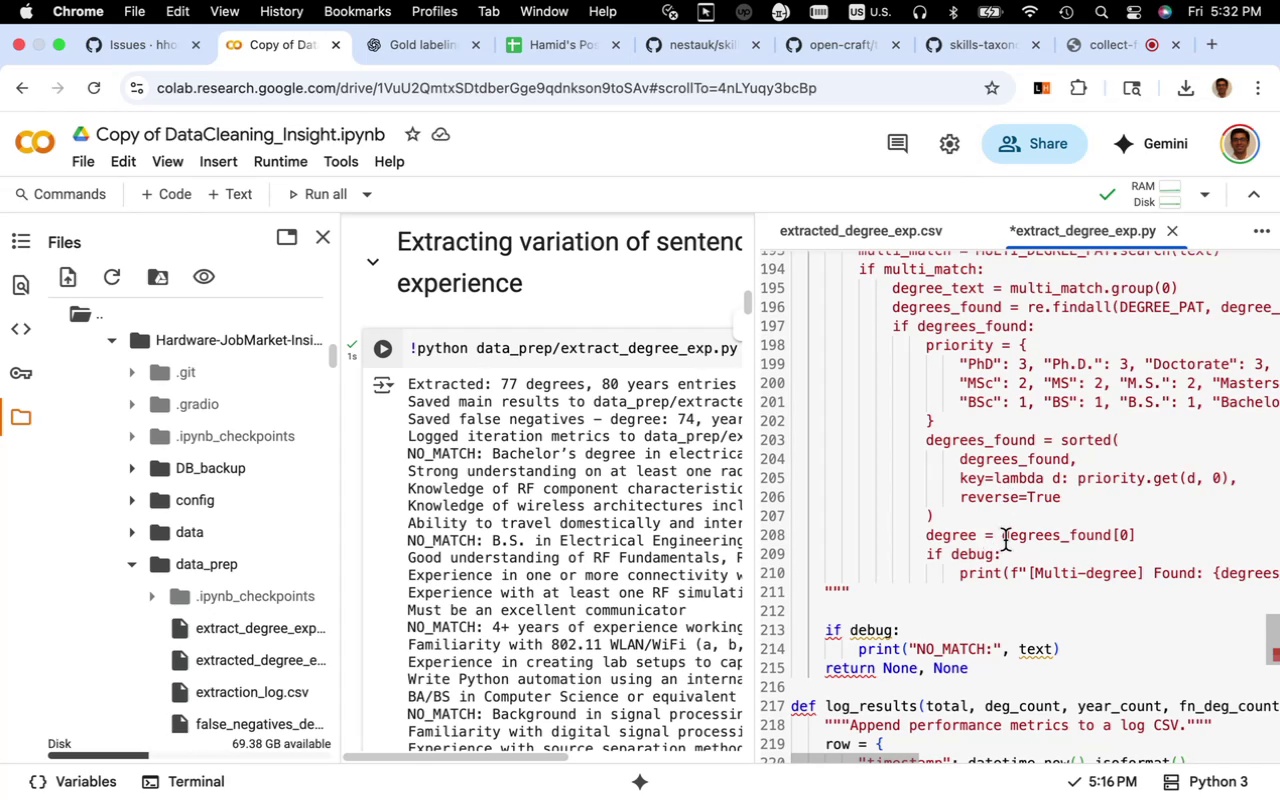 
mouse_move([414, 391])
 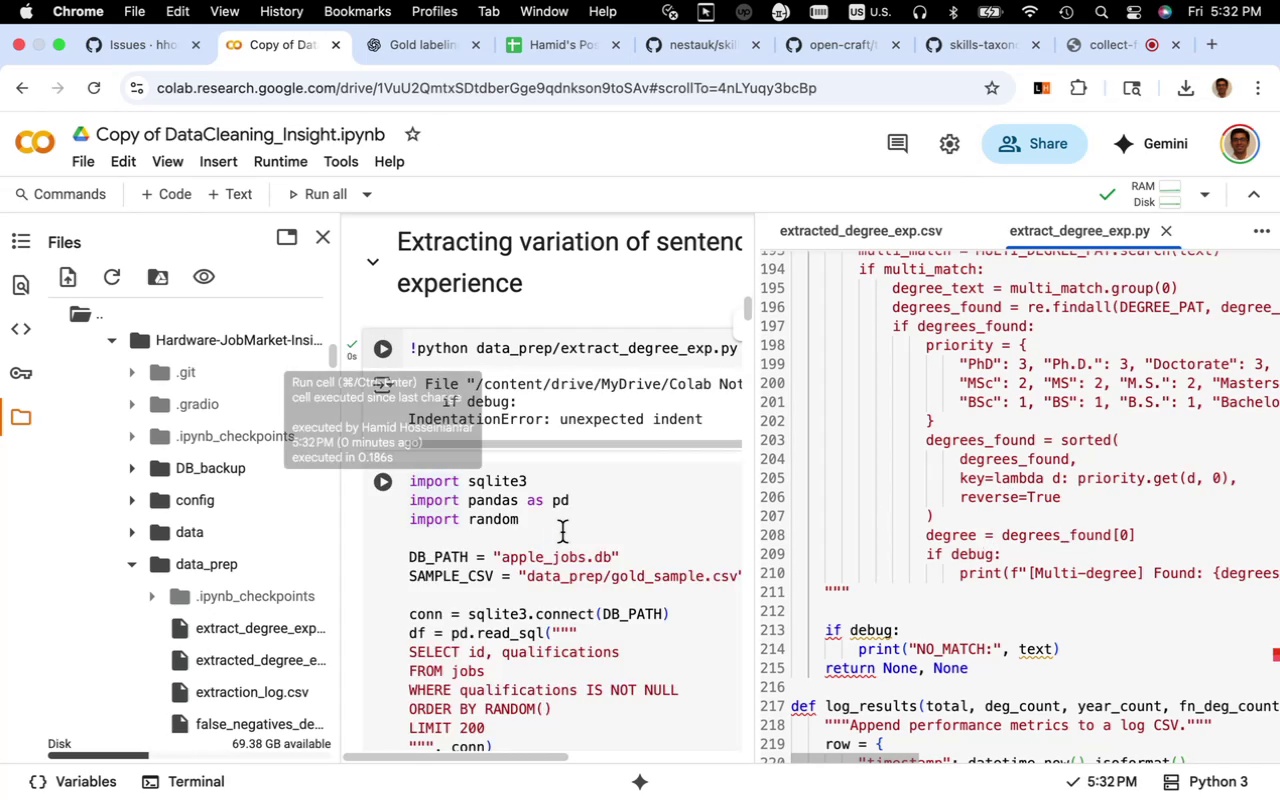 
scroll: coordinate [872, 561], scroll_direction: up, amount: 7.0
 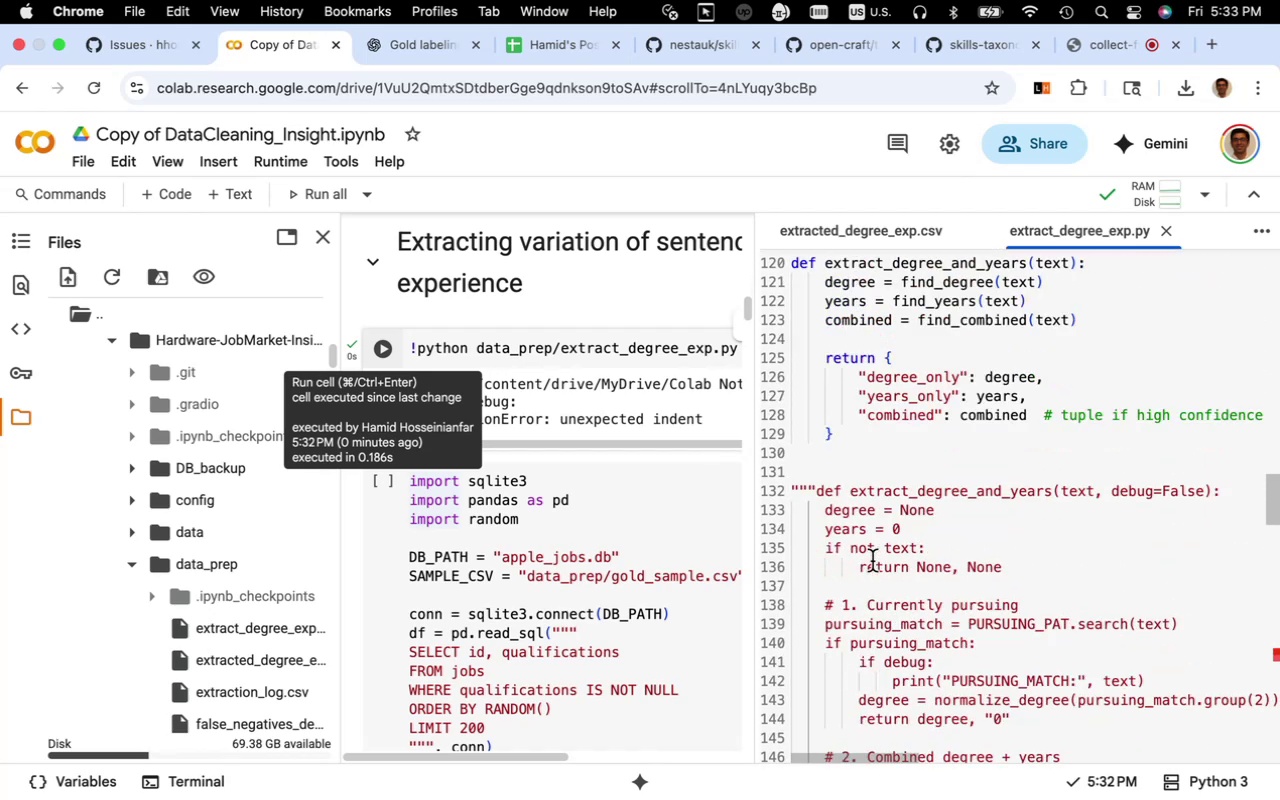 
scroll: coordinate [872, 561], scroll_direction: down, amount: 4.0
 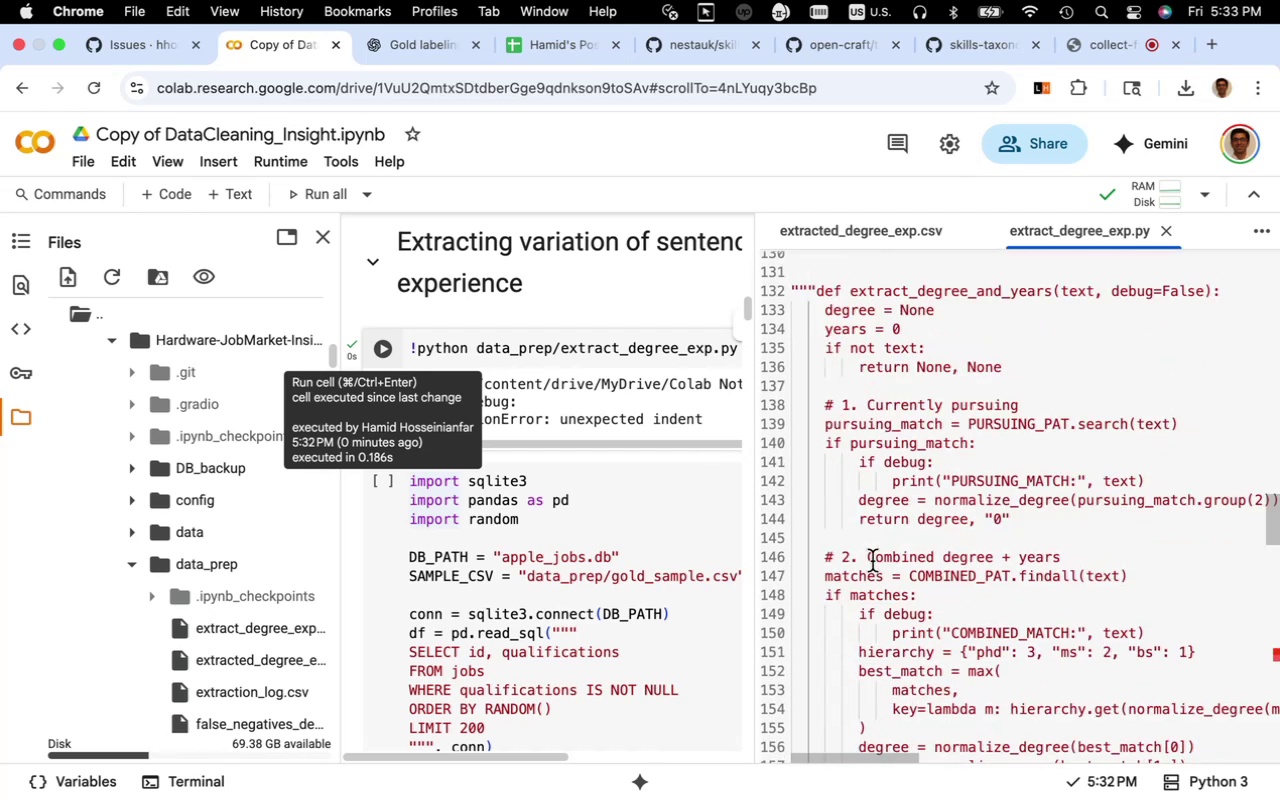 
scroll: coordinate [872, 561], scroll_direction: up, amount: 2.0
 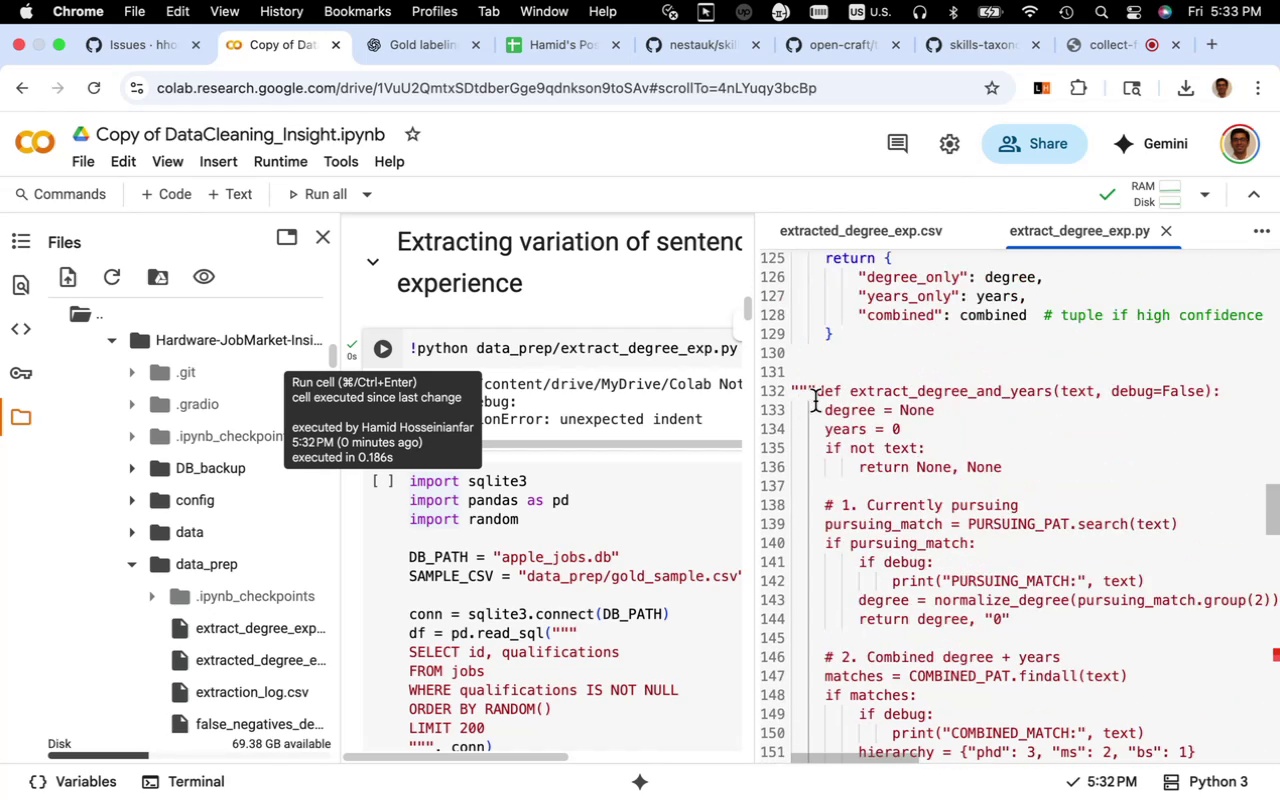 
left_click([819, 397])
 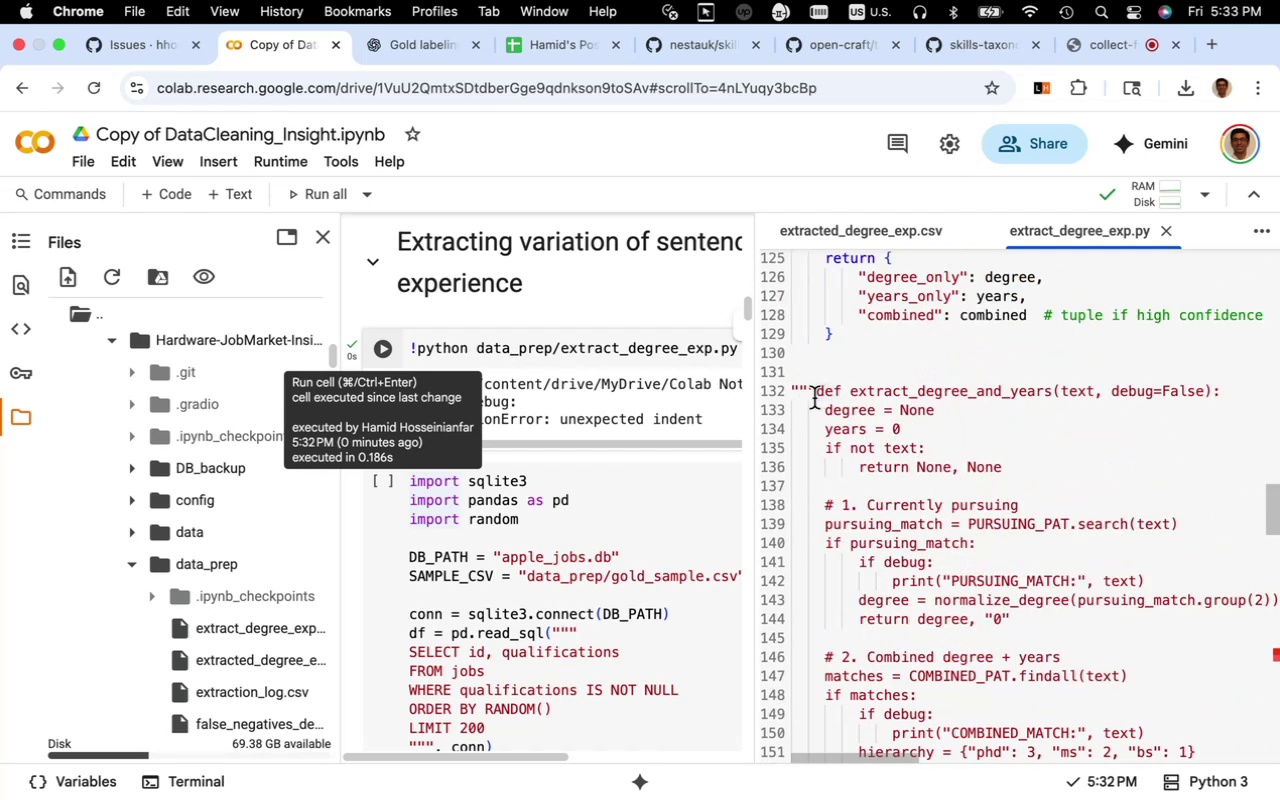 
left_click([814, 398])
 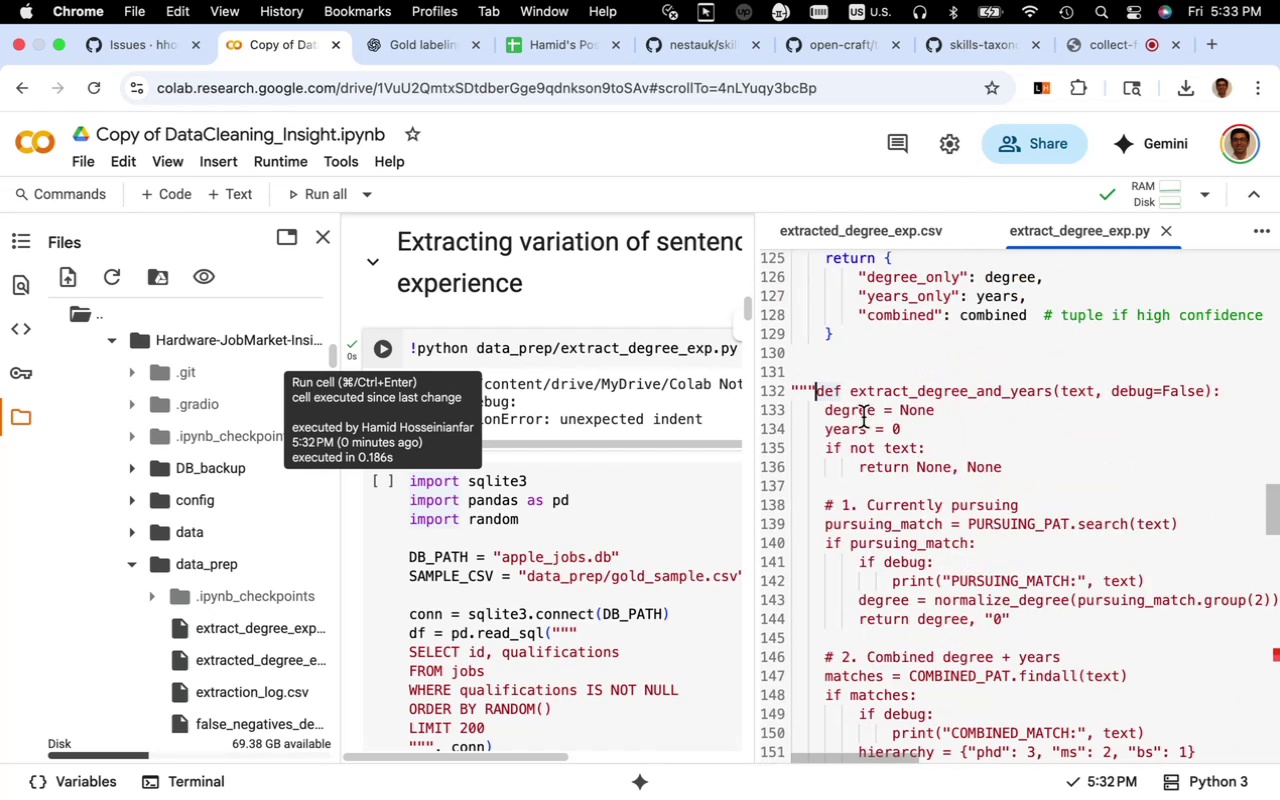 
key(Enter)
 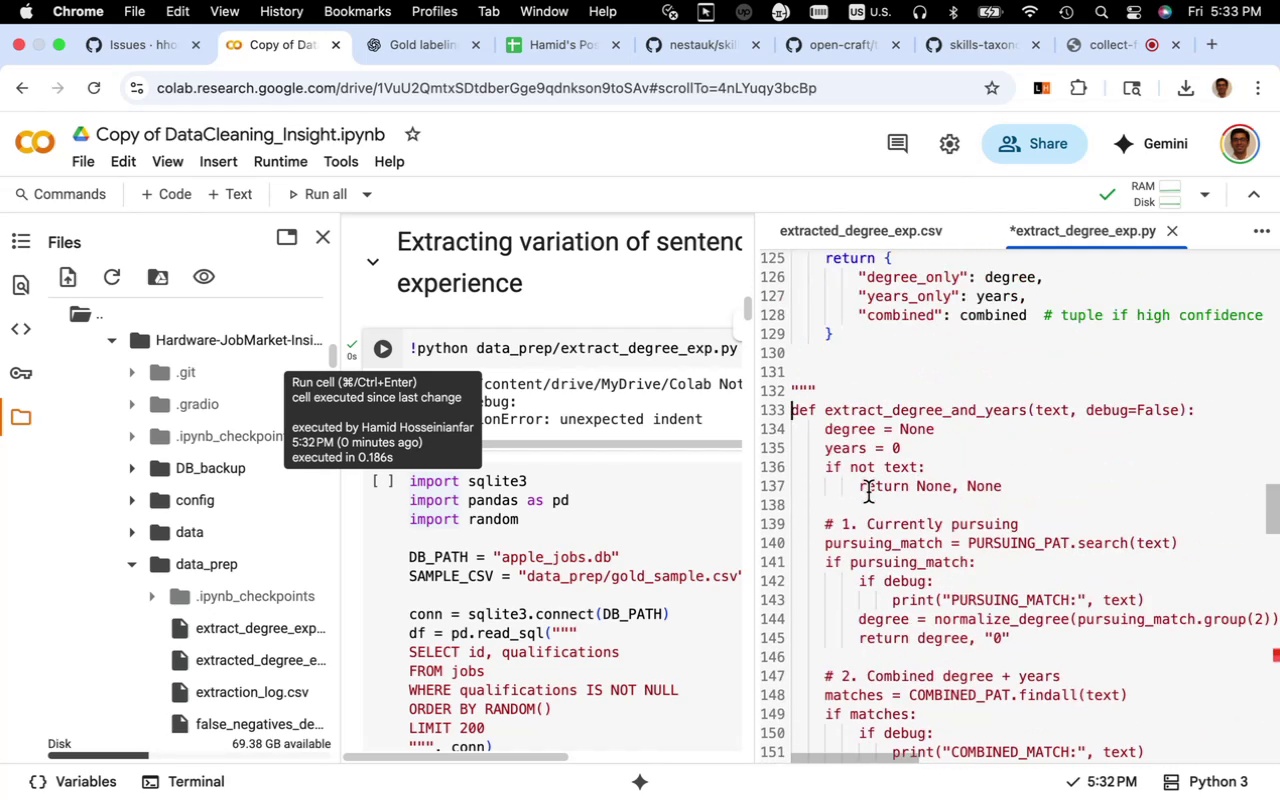 
scroll: coordinate [874, 502], scroll_direction: down, amount: 29.0
 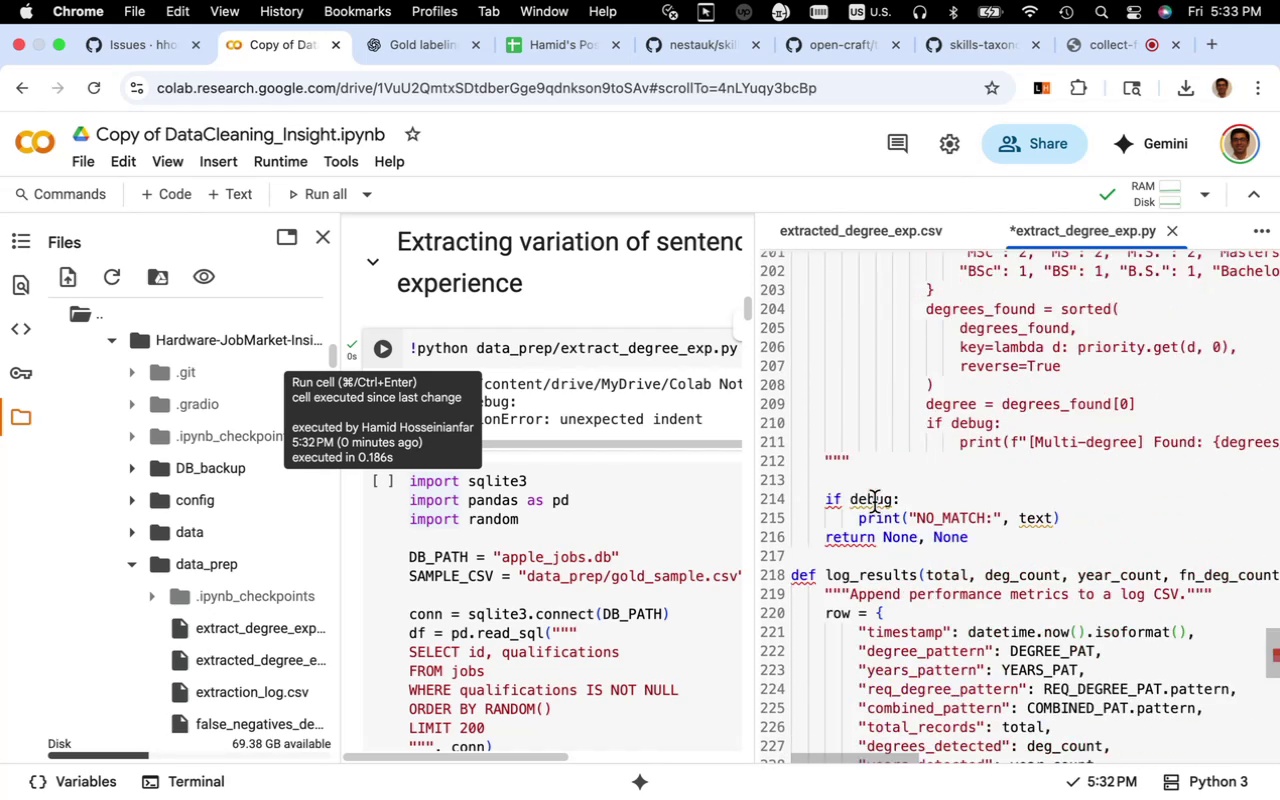 
scroll: coordinate [874, 502], scroll_direction: up, amount: 2.0
 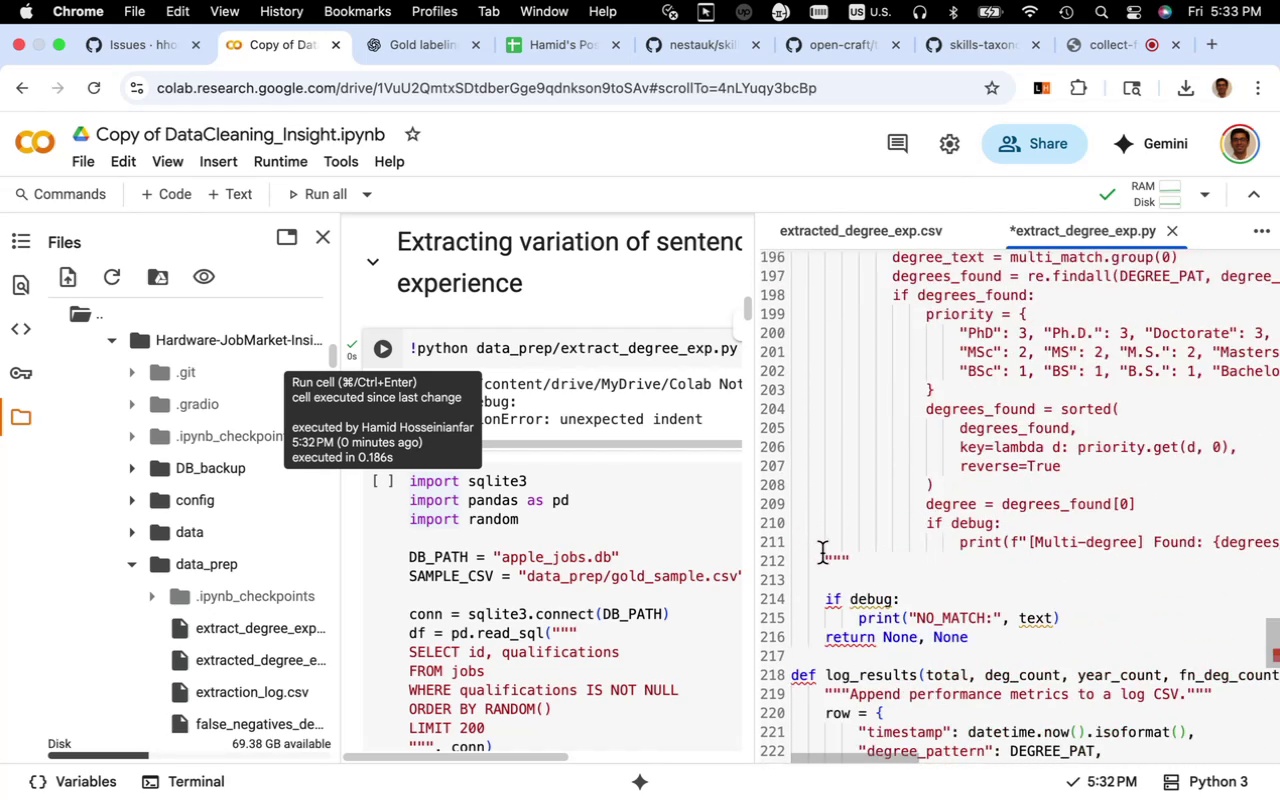 
left_click([823, 555])
 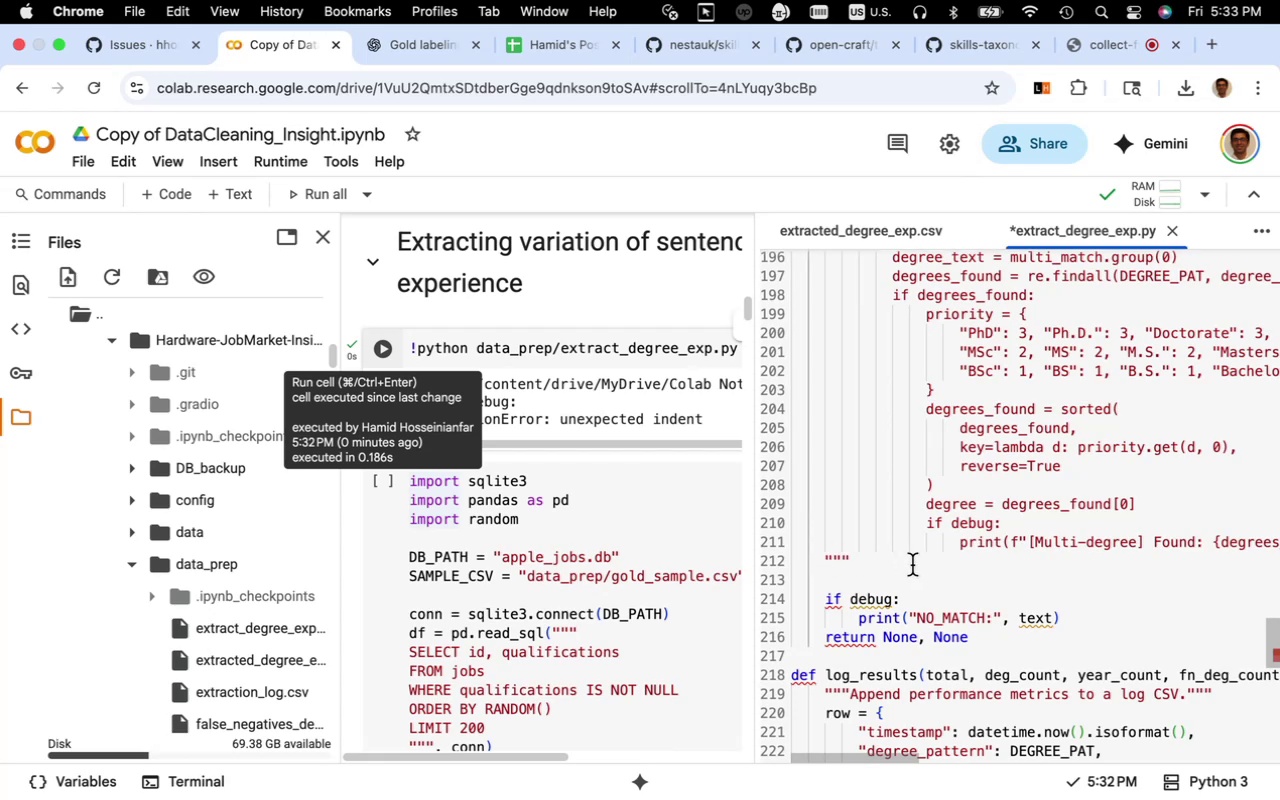 
key(Backspace)
 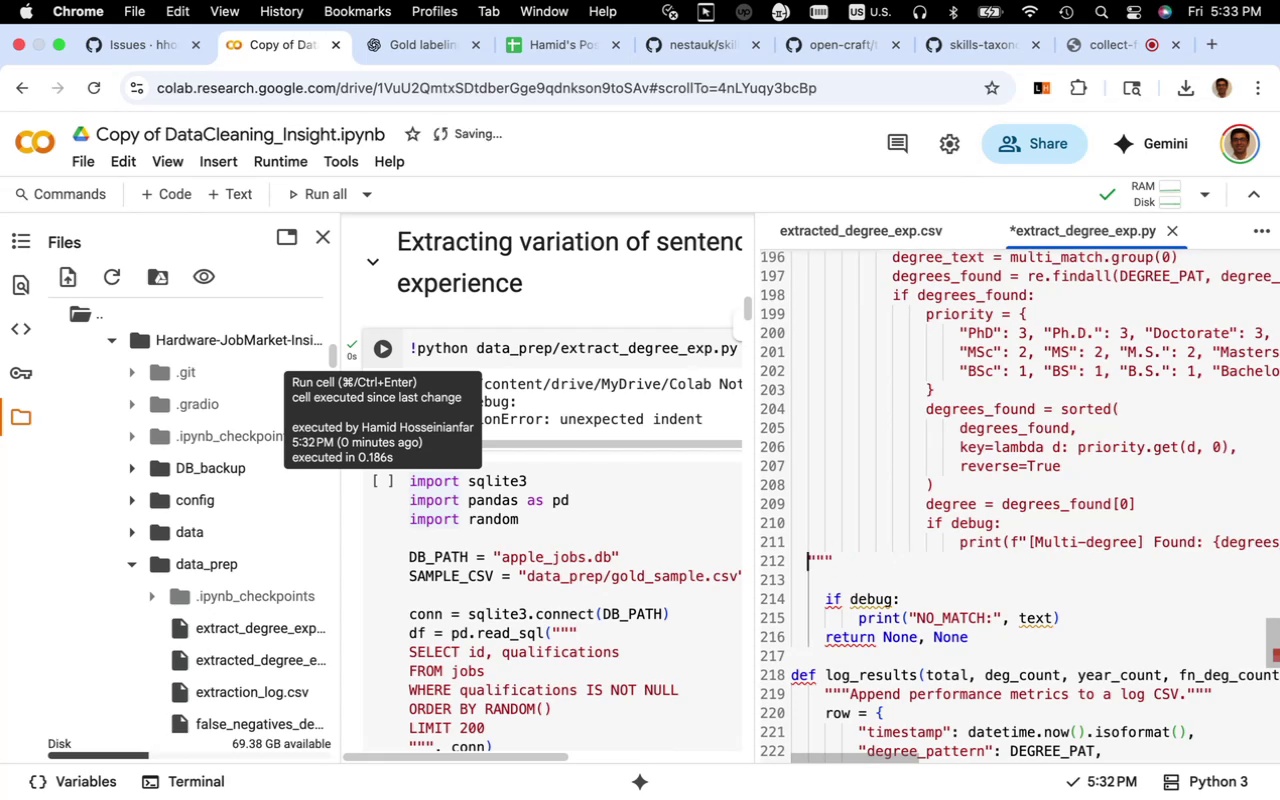 
key(Backspace)
 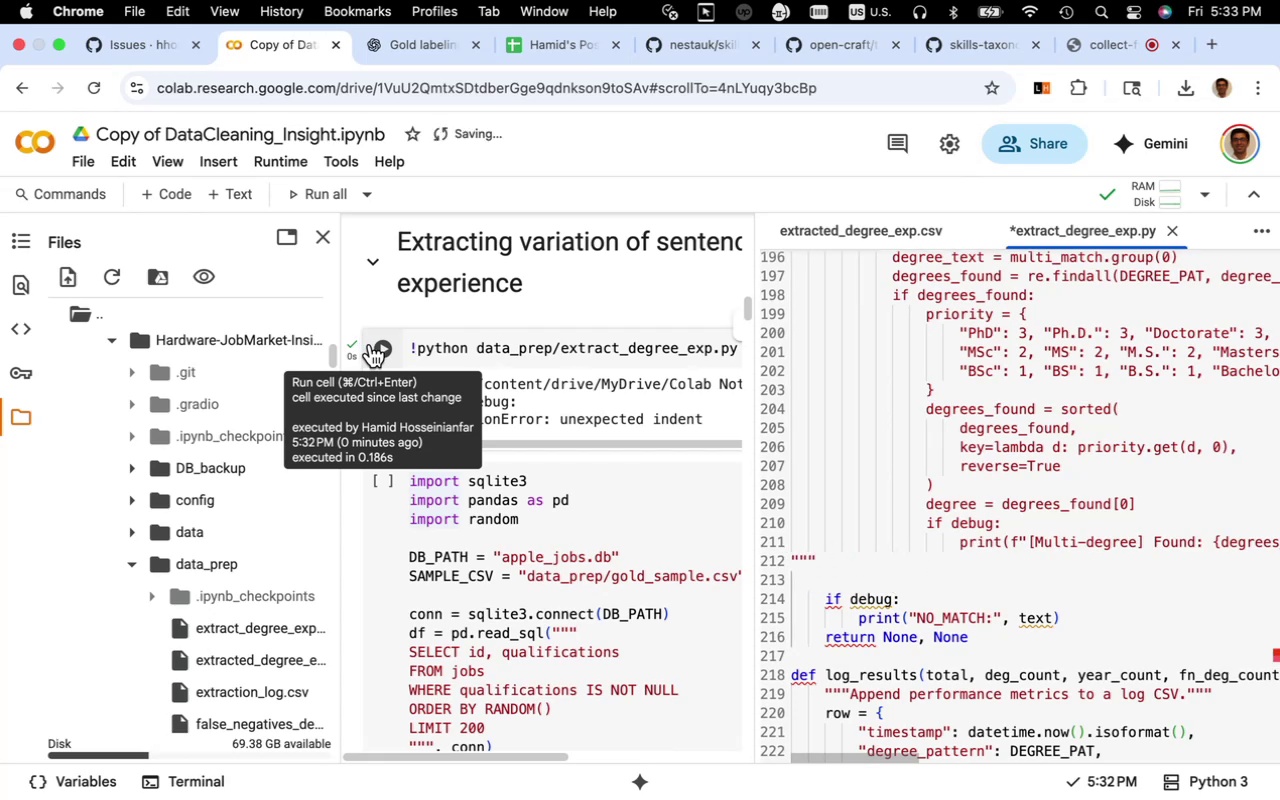 
left_click([382, 346])
 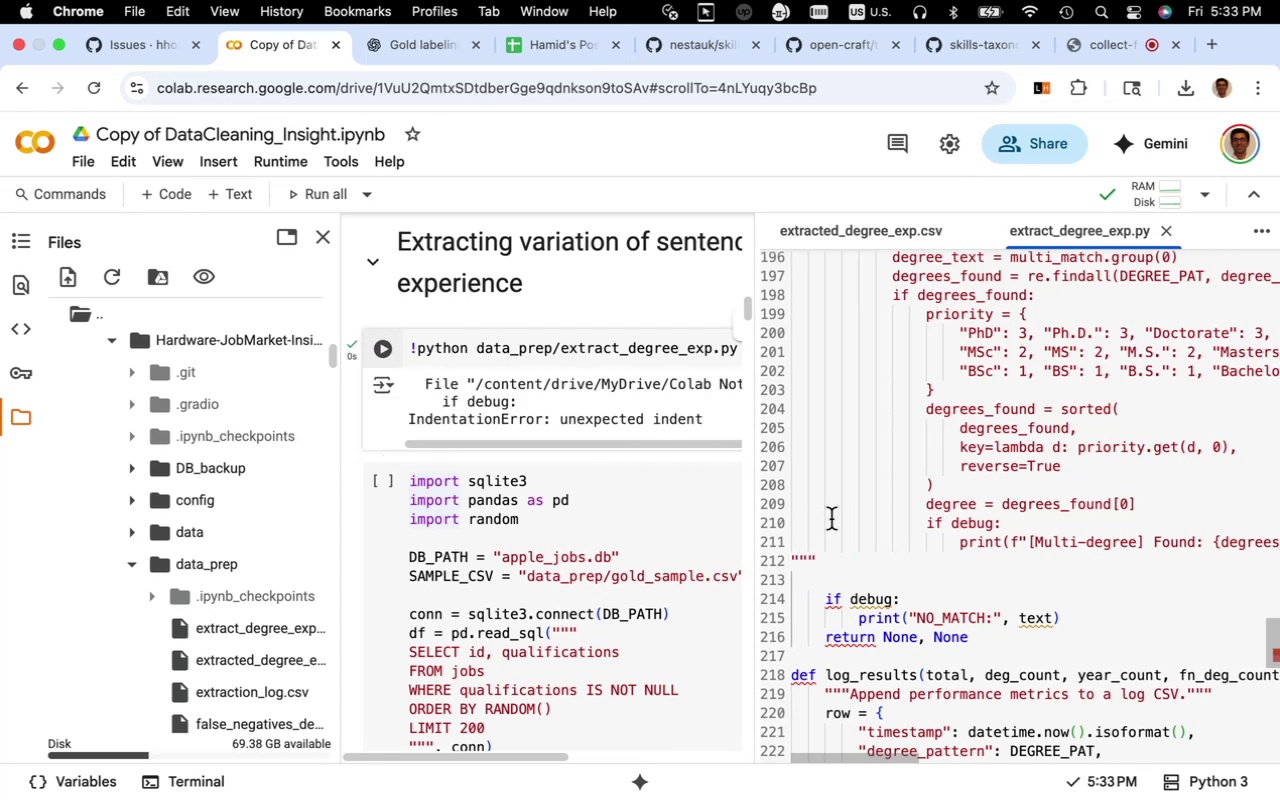 
scroll: coordinate [831, 519], scroll_direction: up, amount: 4.0
 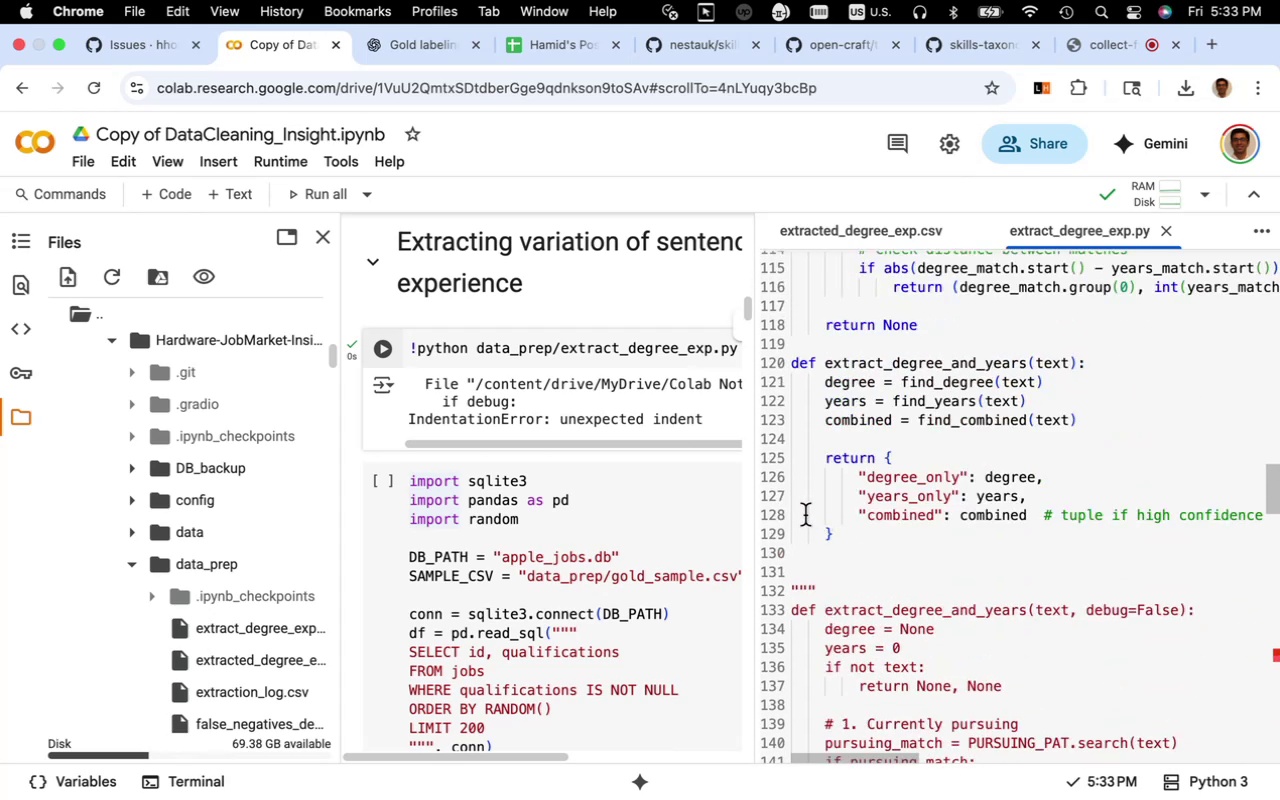 
wait(7.4)
 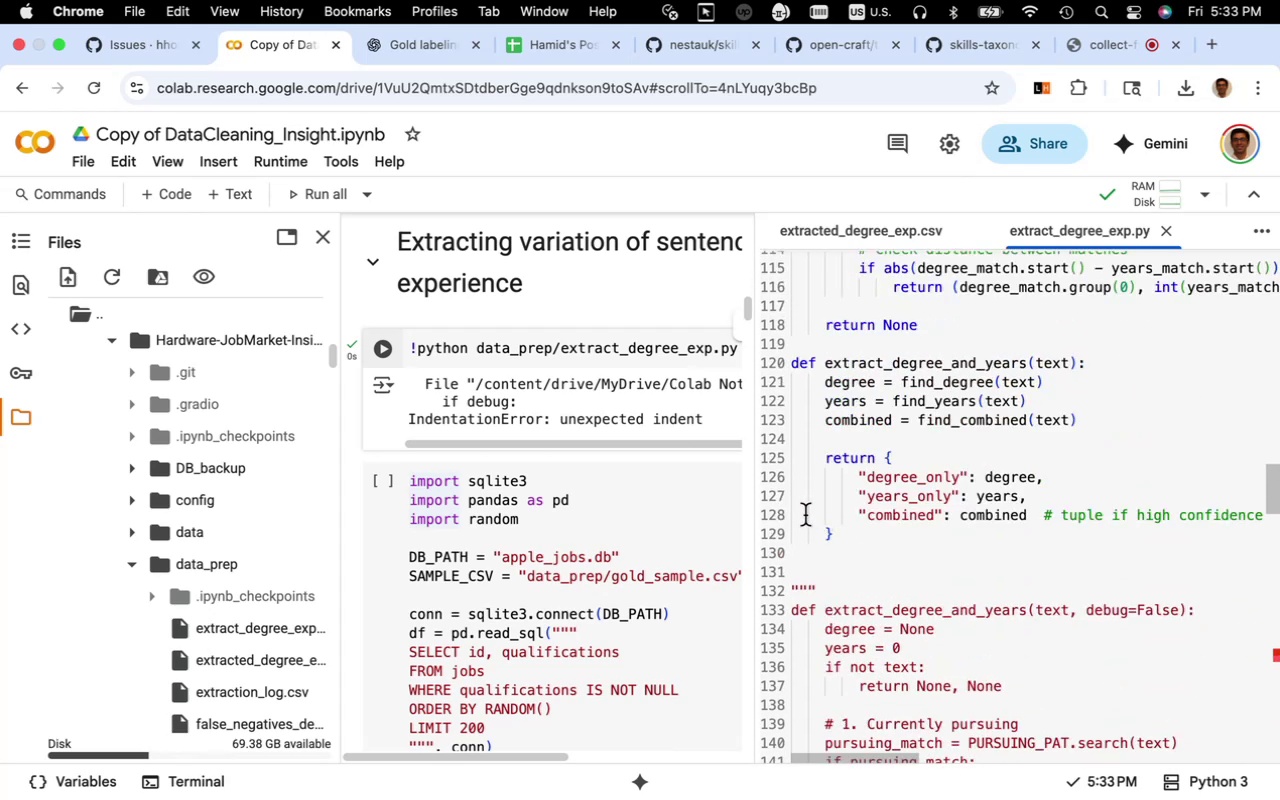 
left_click_drag(start_coordinate=[825, 584], to_coordinate=[783, 582])
 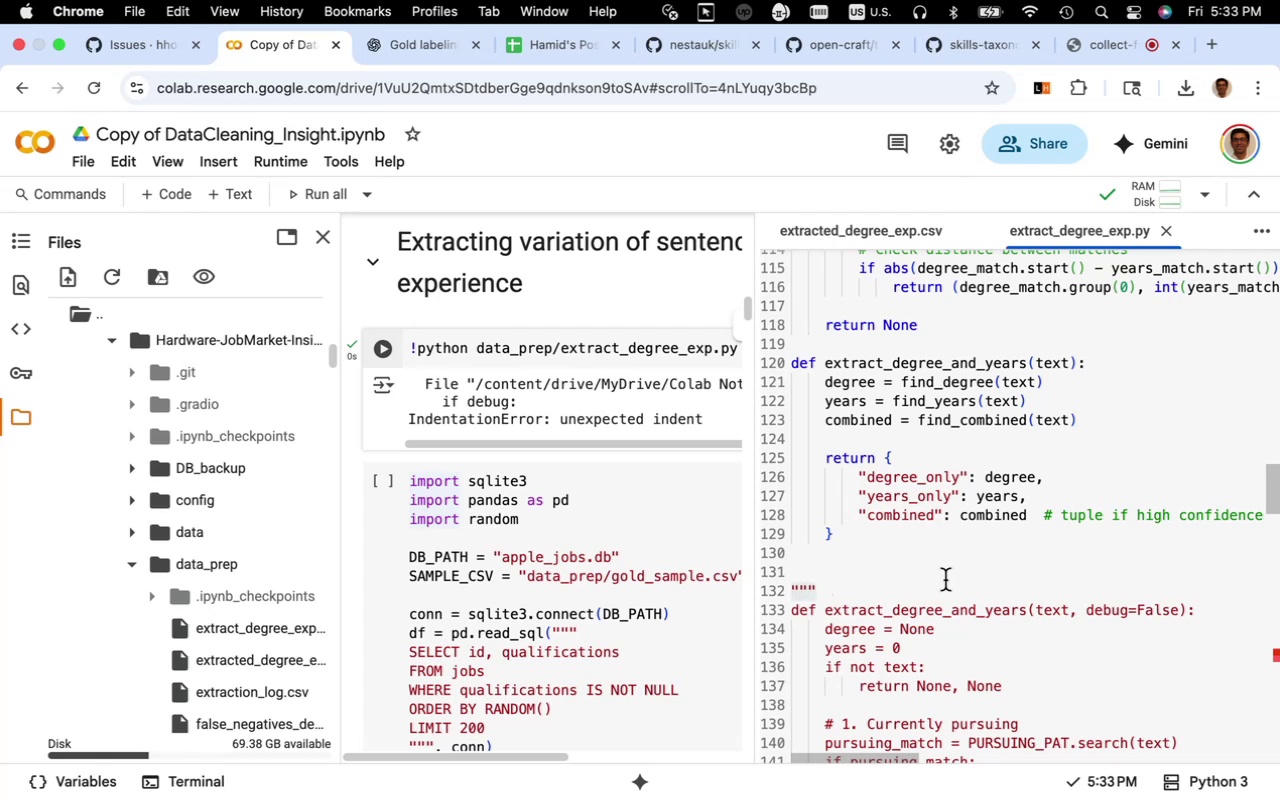 
key(Backspace)
 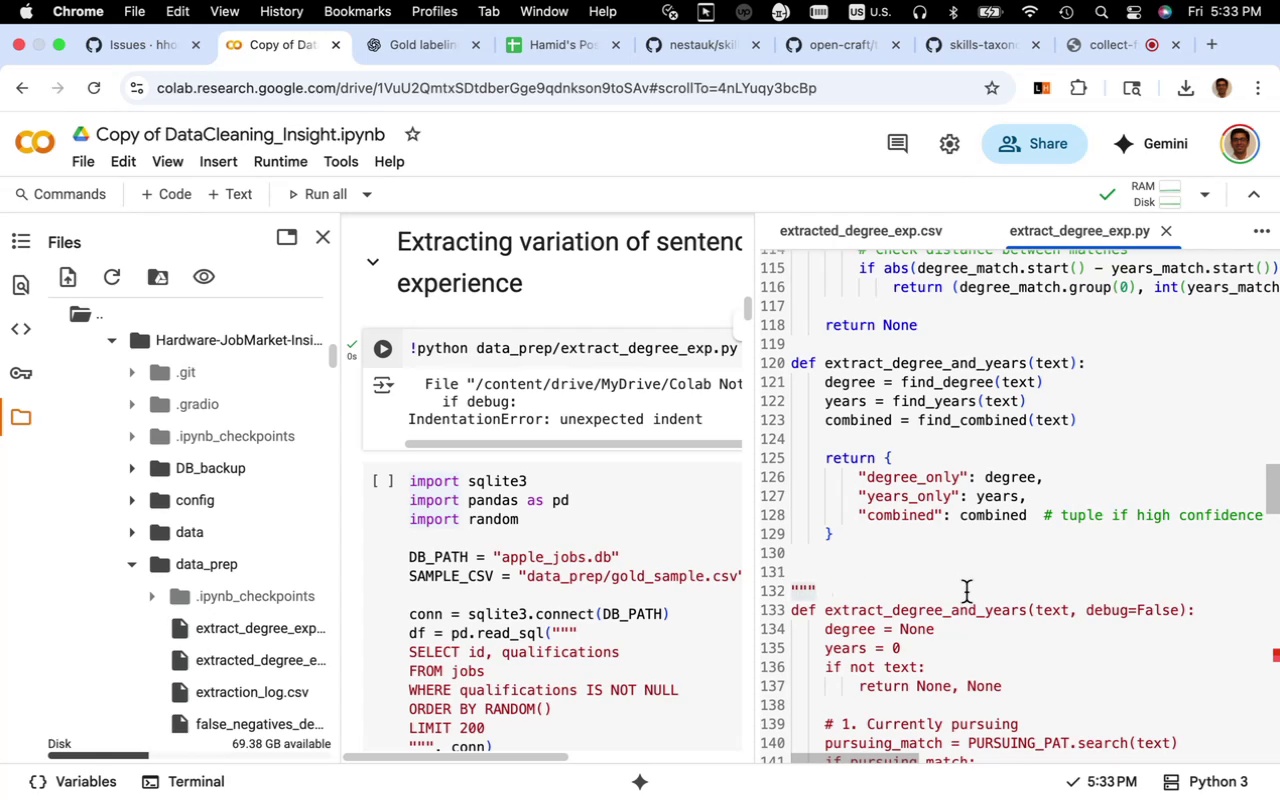 
key(Backspace)
 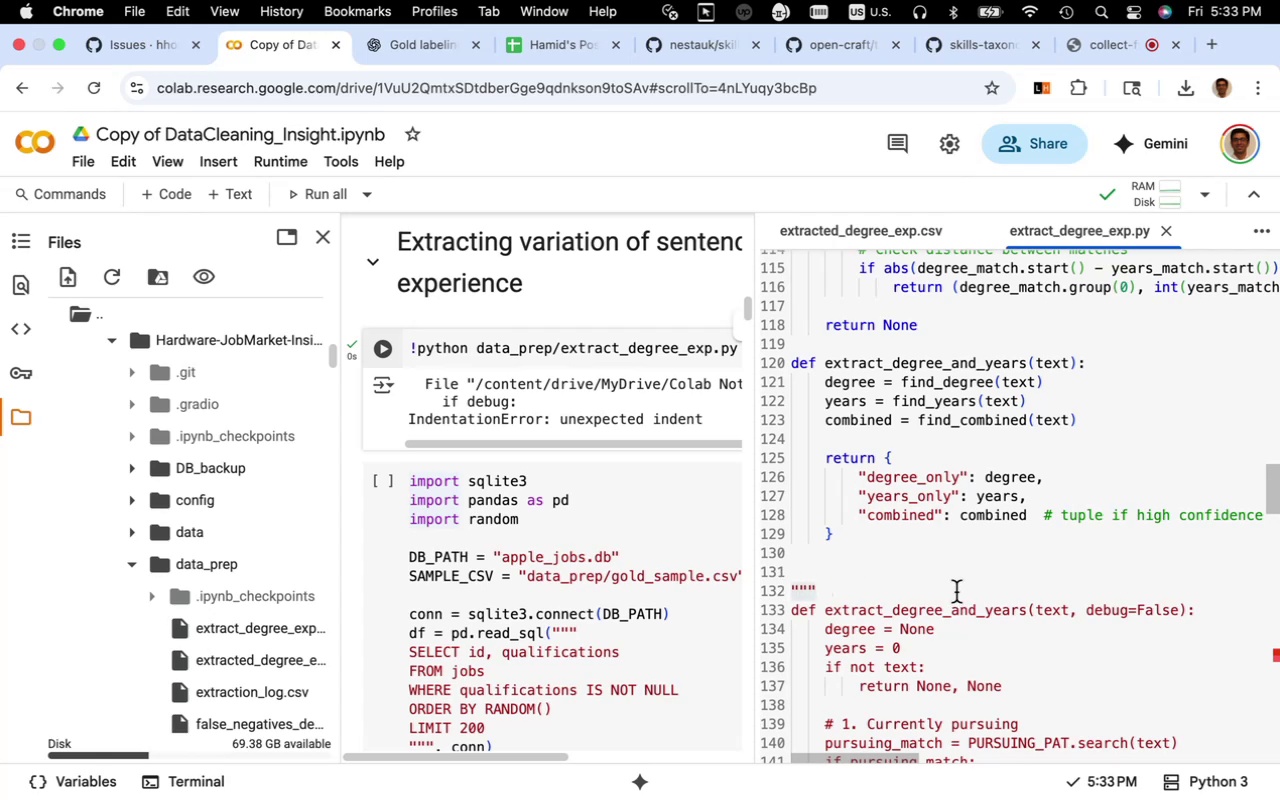 
left_click([956, 592])
 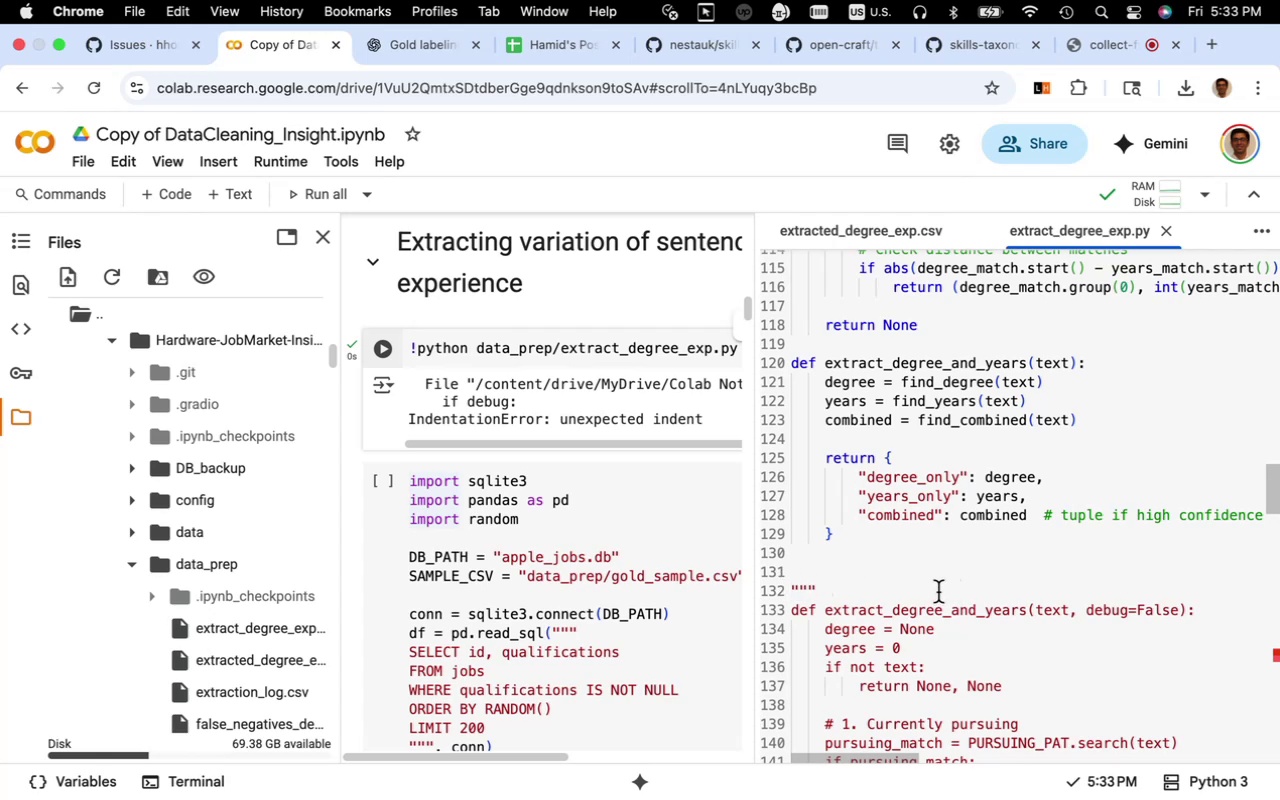 
key(Backspace)
 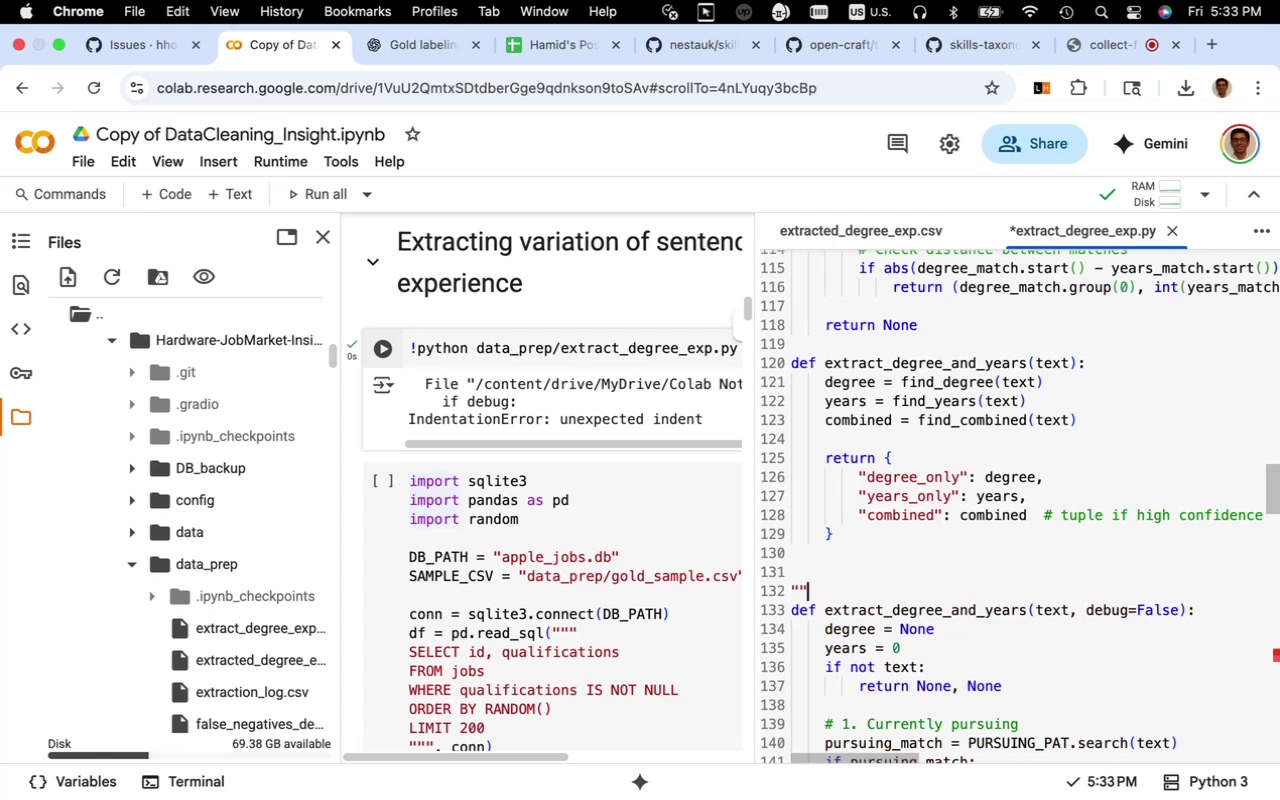 
key(Backspace)
 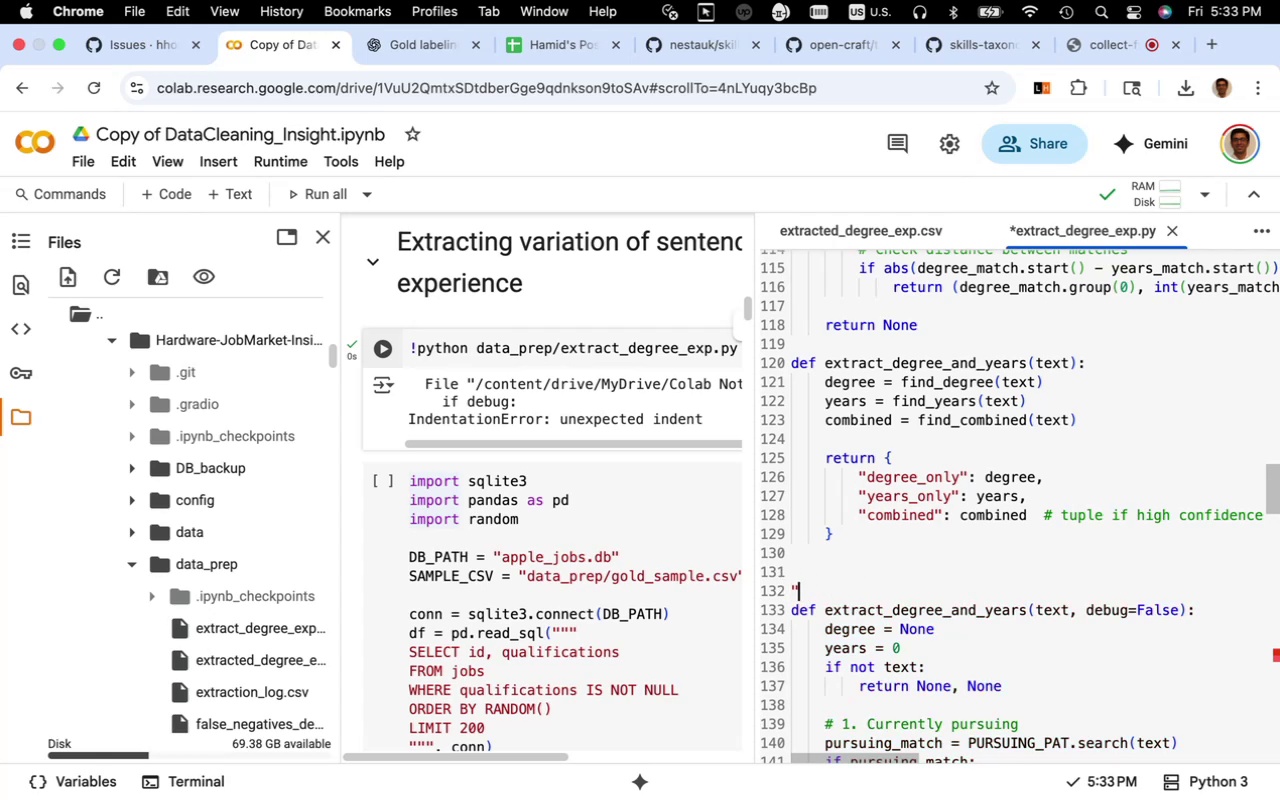 
key(Backspace)
 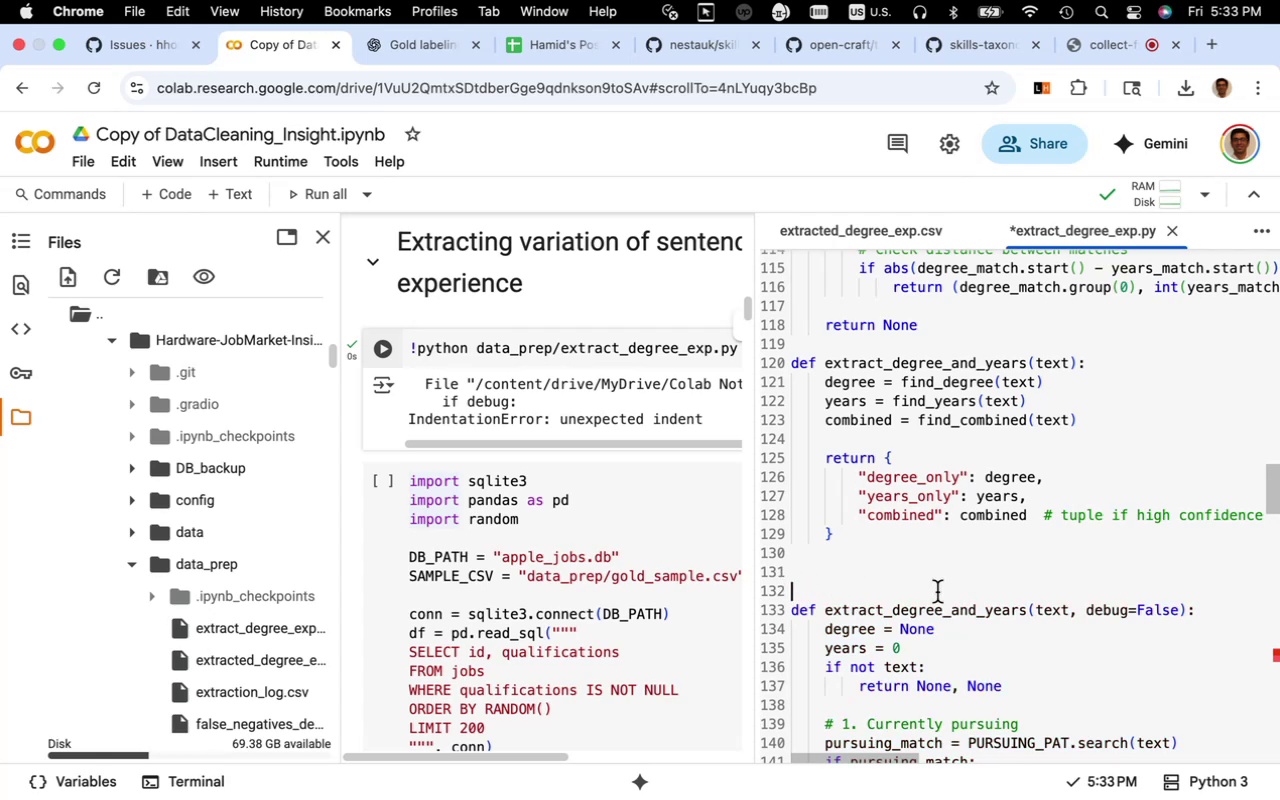 
scroll: coordinate [937, 592], scroll_direction: down, amount: 32.0
 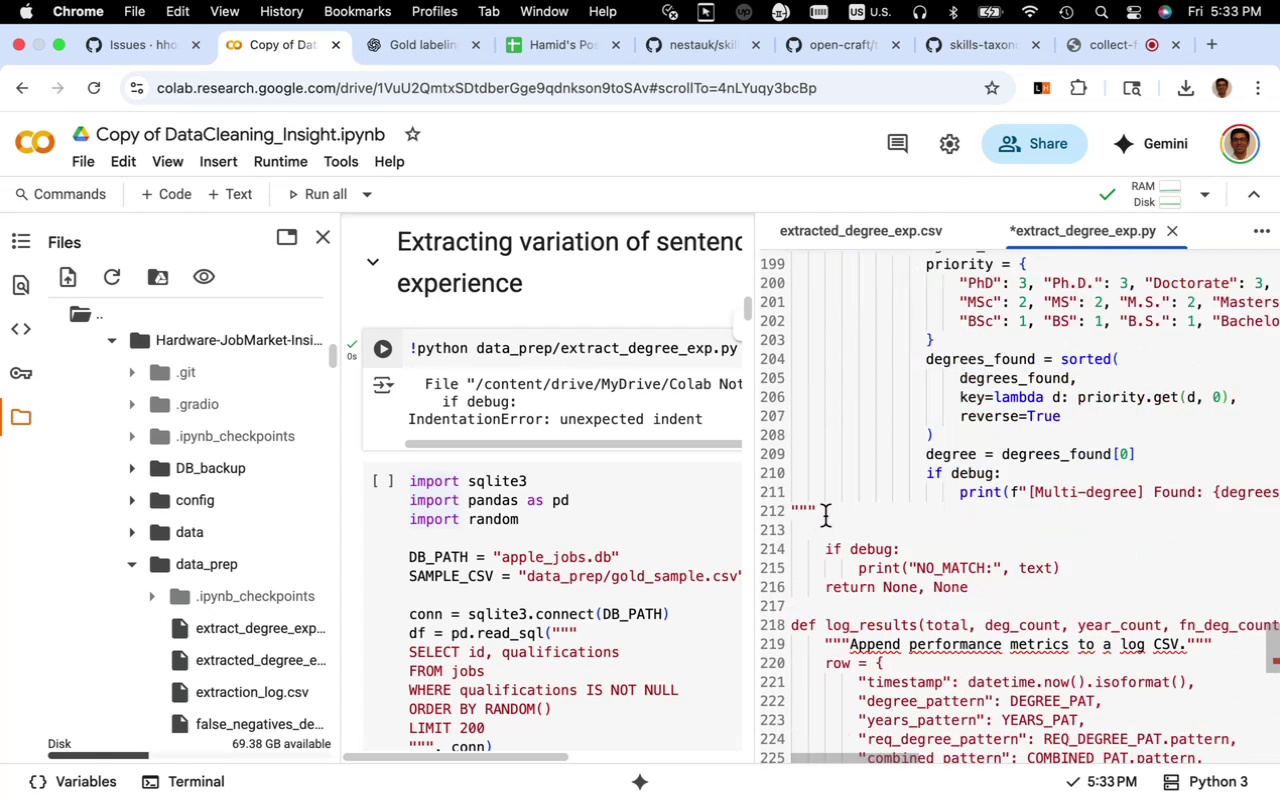 
left_click([827, 513])
 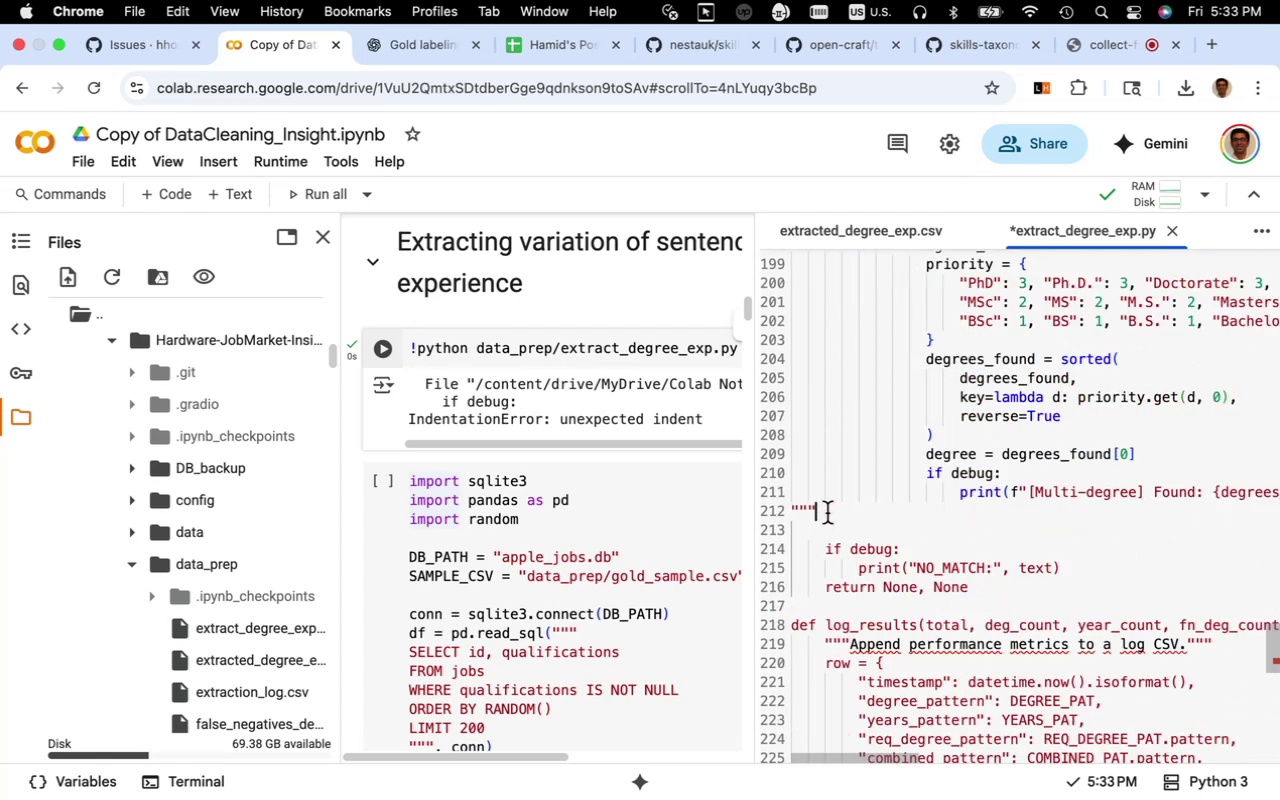 
key(Backspace)
 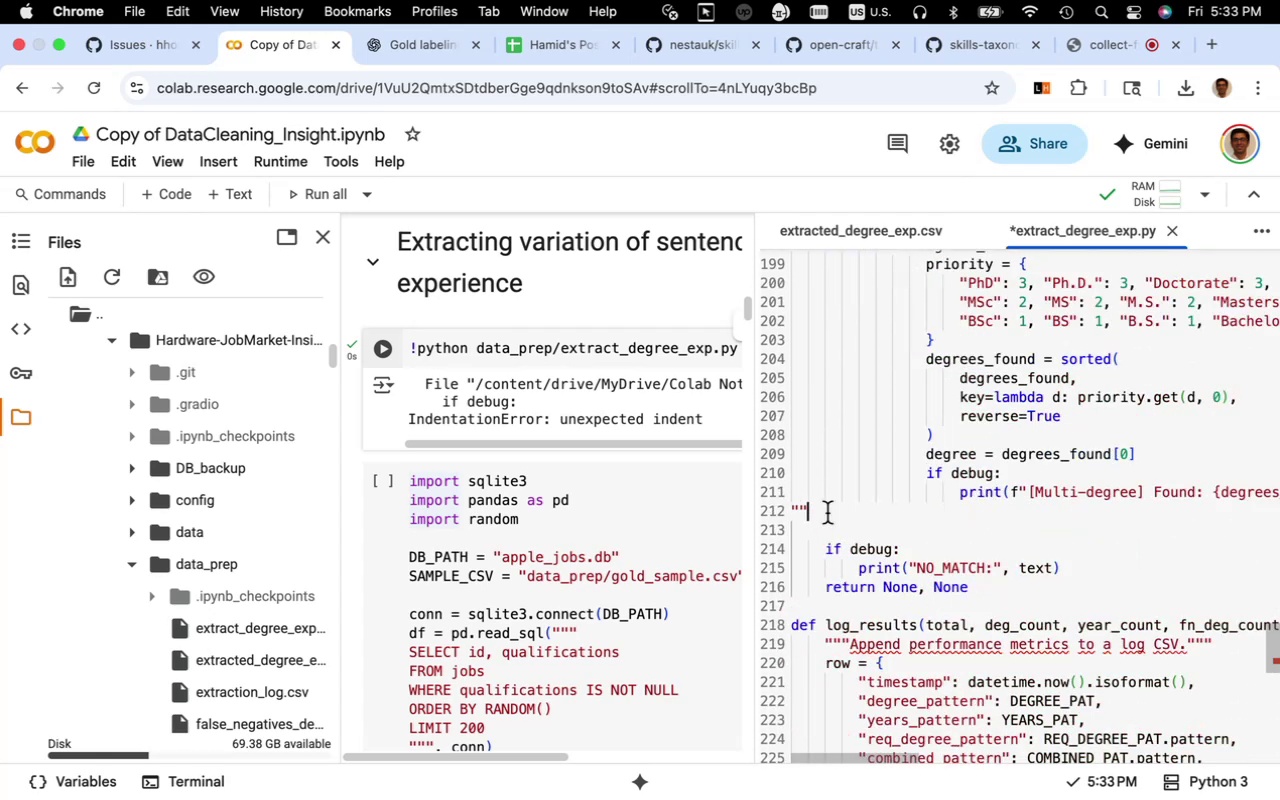 
key(Backspace)
 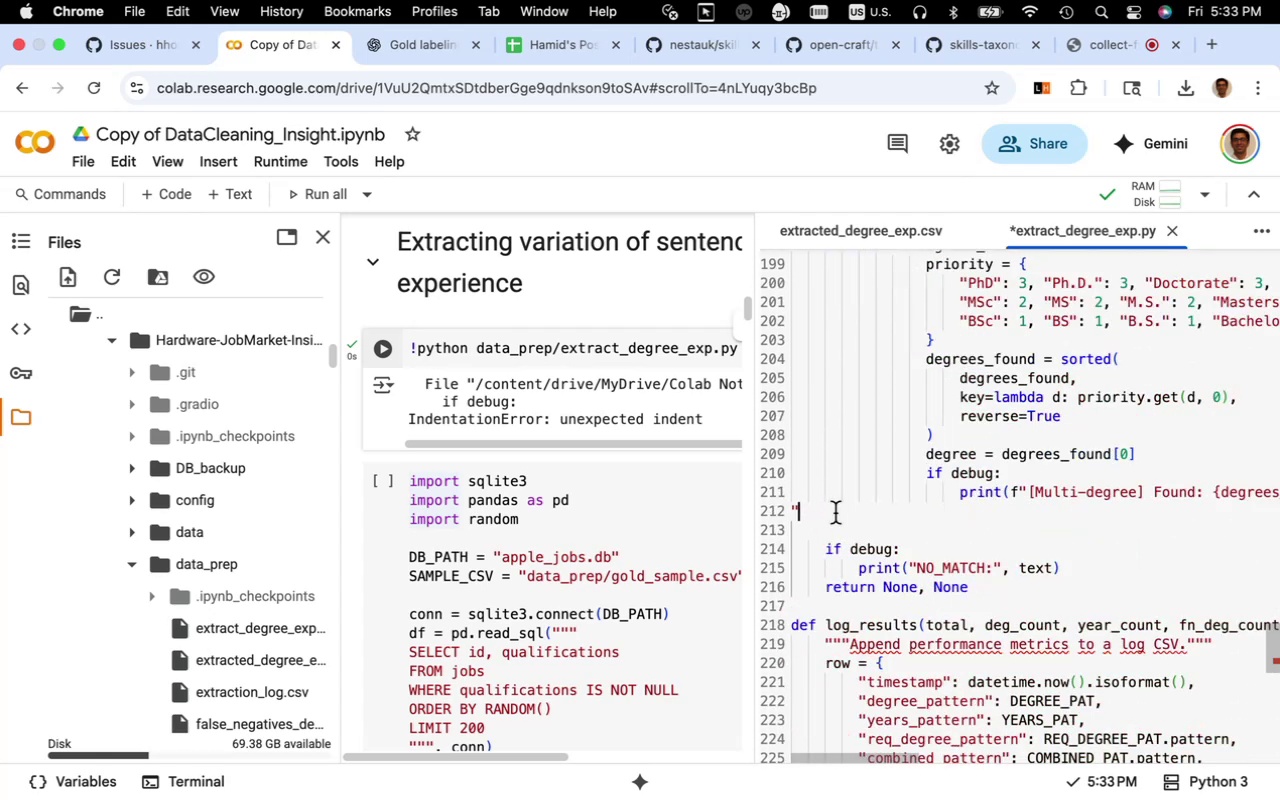 
key(Backspace)
 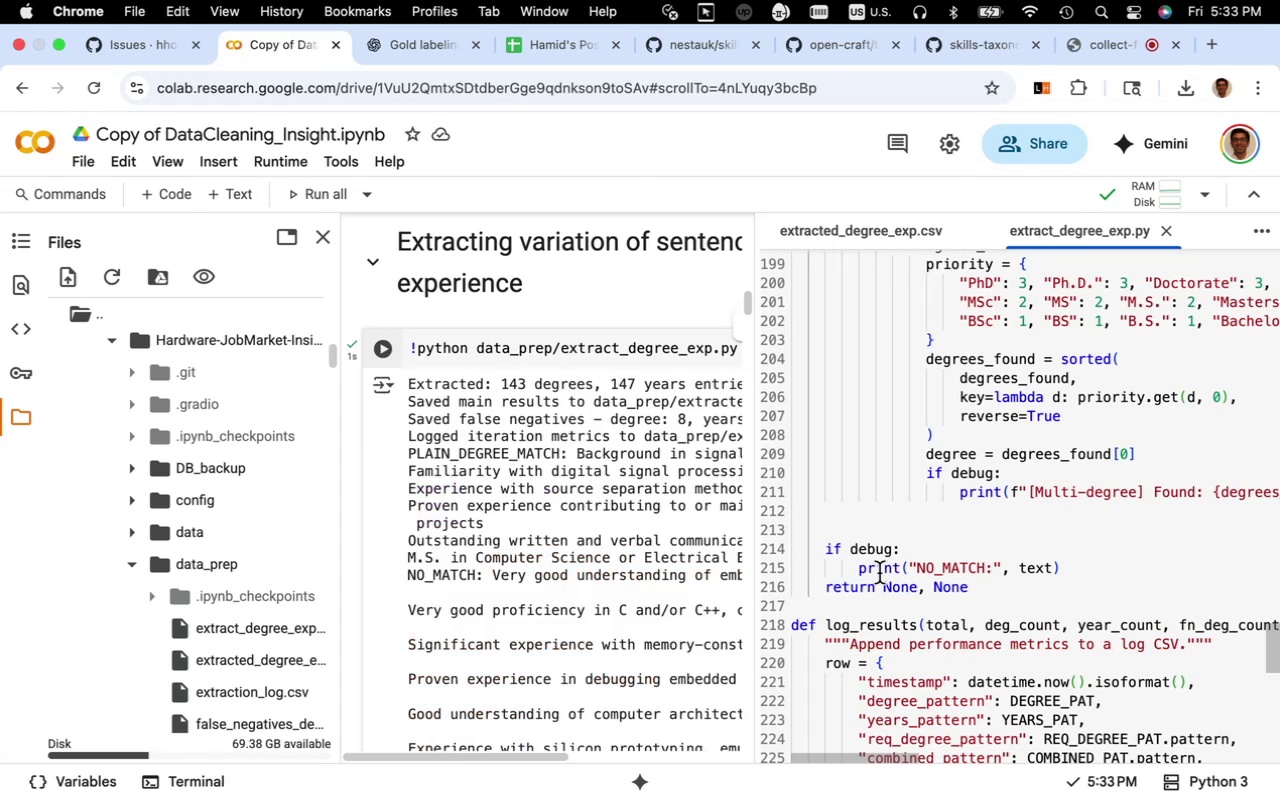 
wait(7.44)
 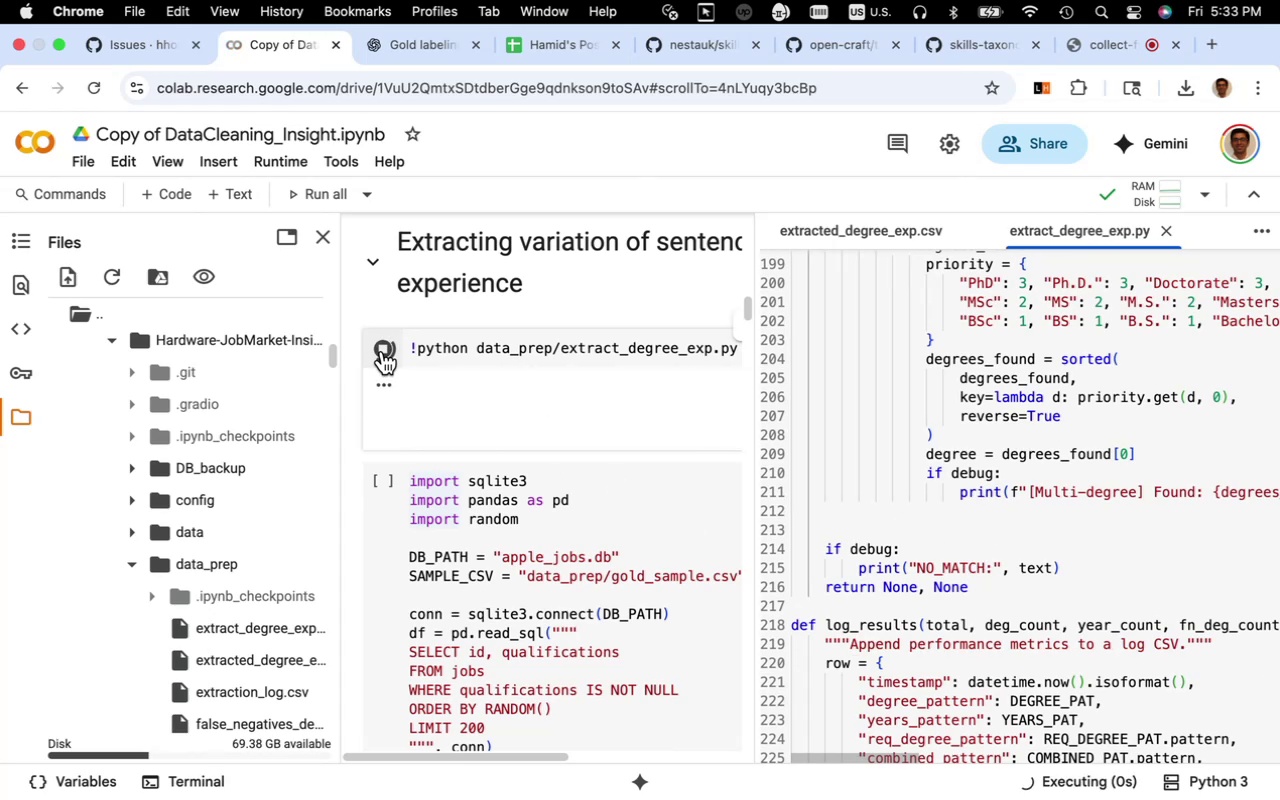 
scroll: coordinate [859, 565], scroll_direction: up, amount: 6.0
 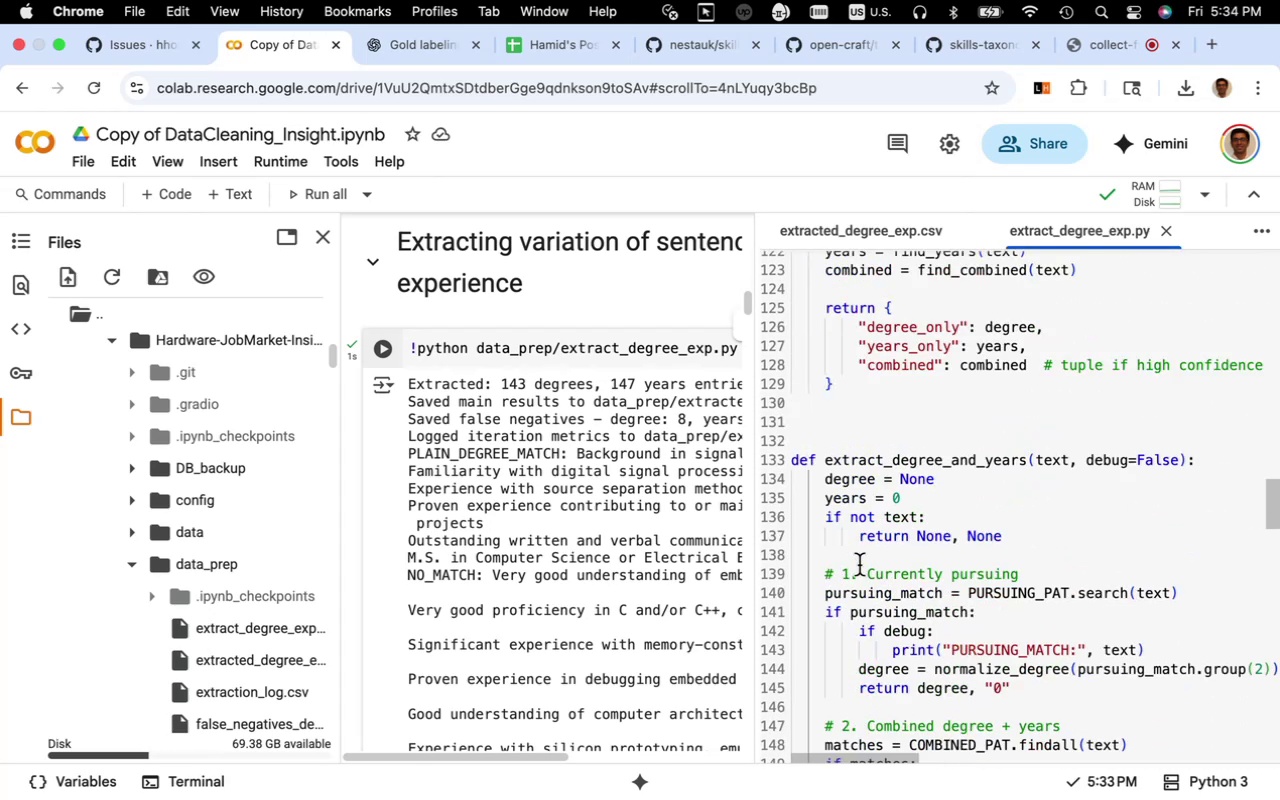 
scroll: coordinate [859, 565], scroll_direction: down, amount: 63.0
 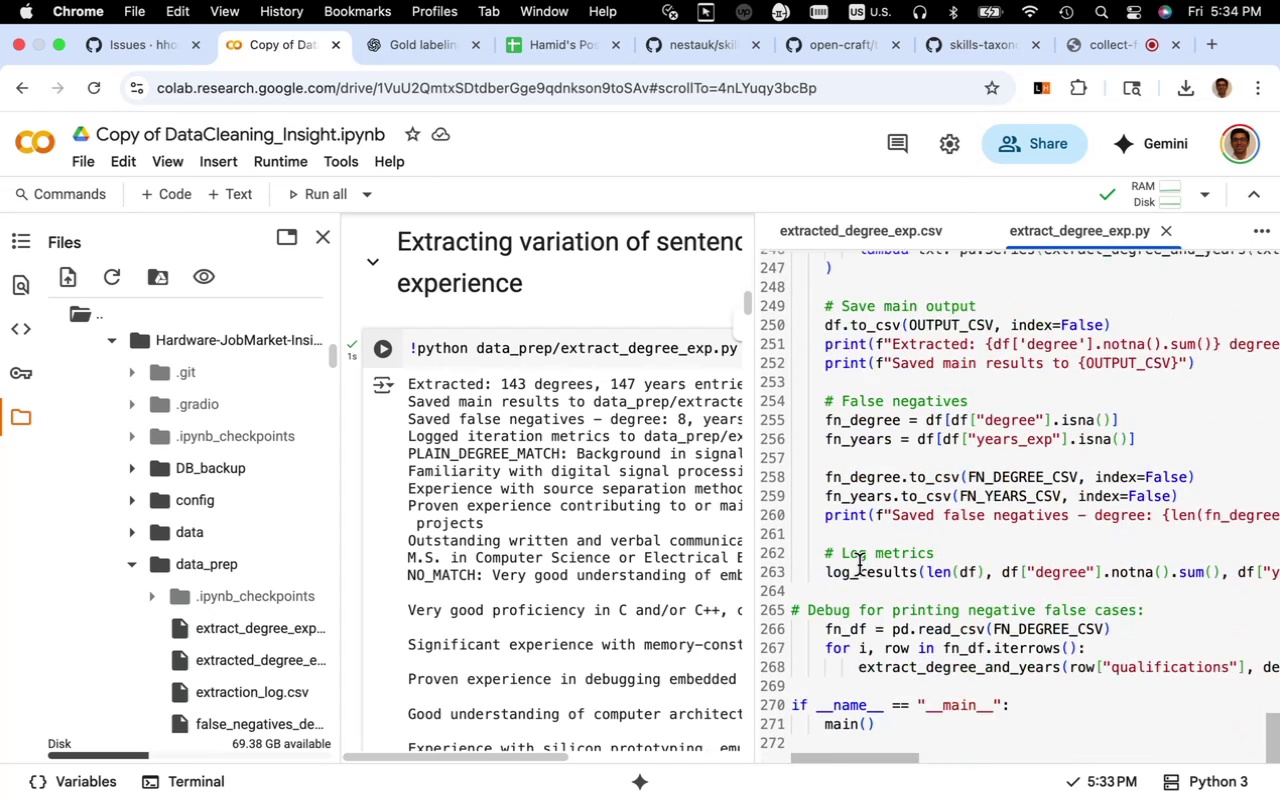 
scroll: coordinate [859, 565], scroll_direction: up, amount: 14.0
 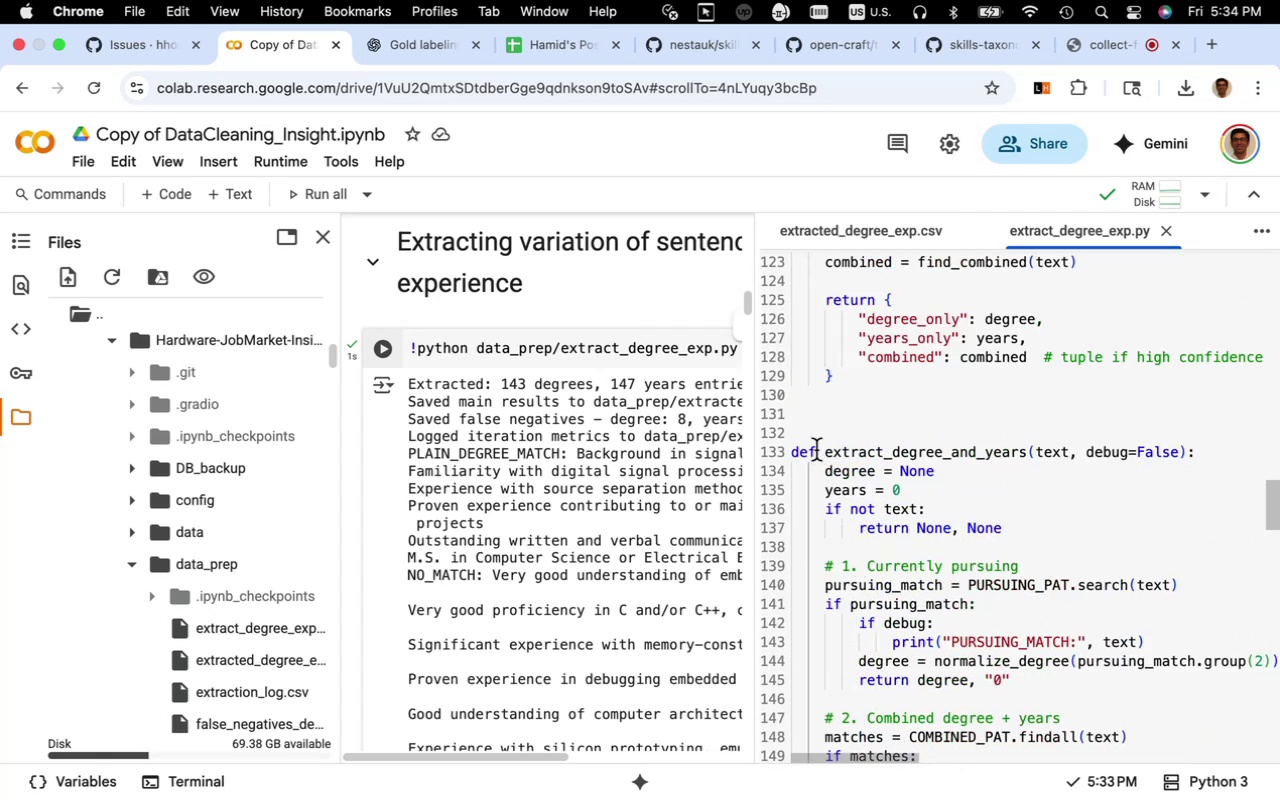 
left_click([812, 438])
 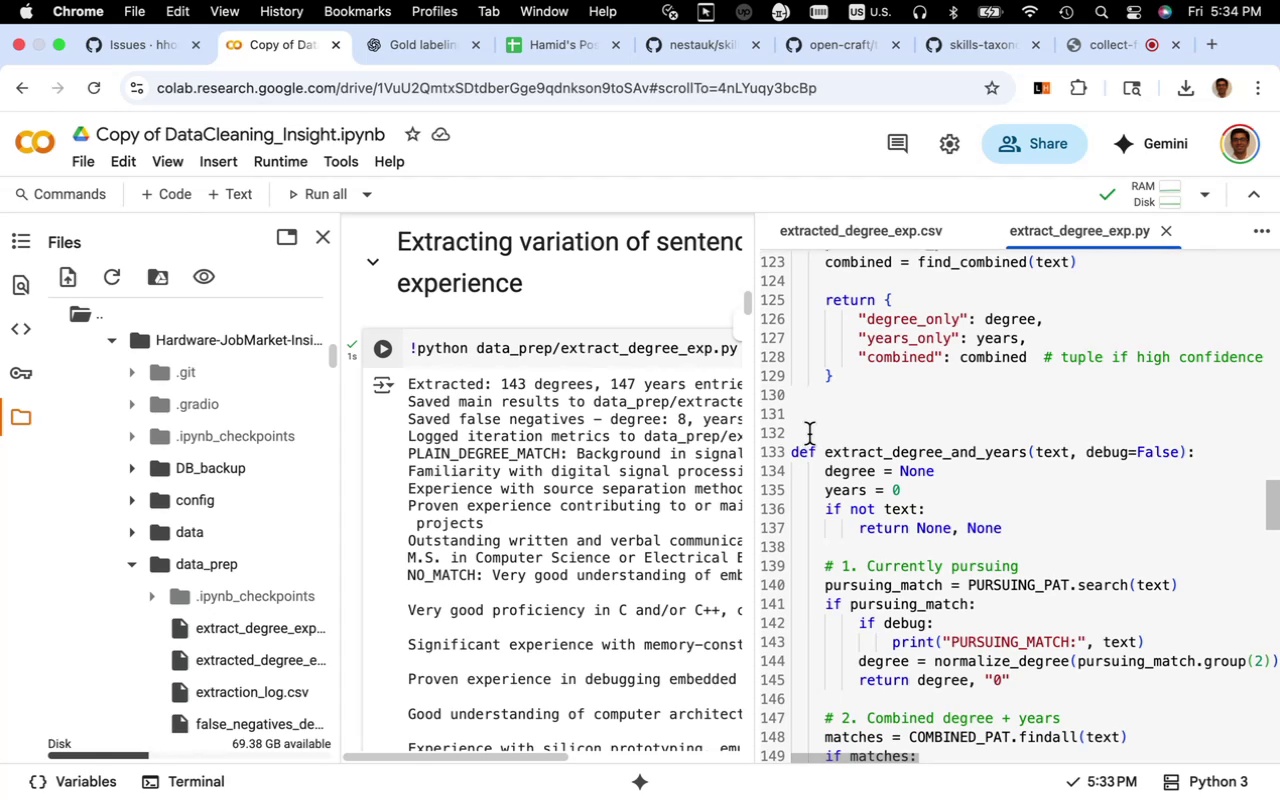 
left_click([809, 434])
 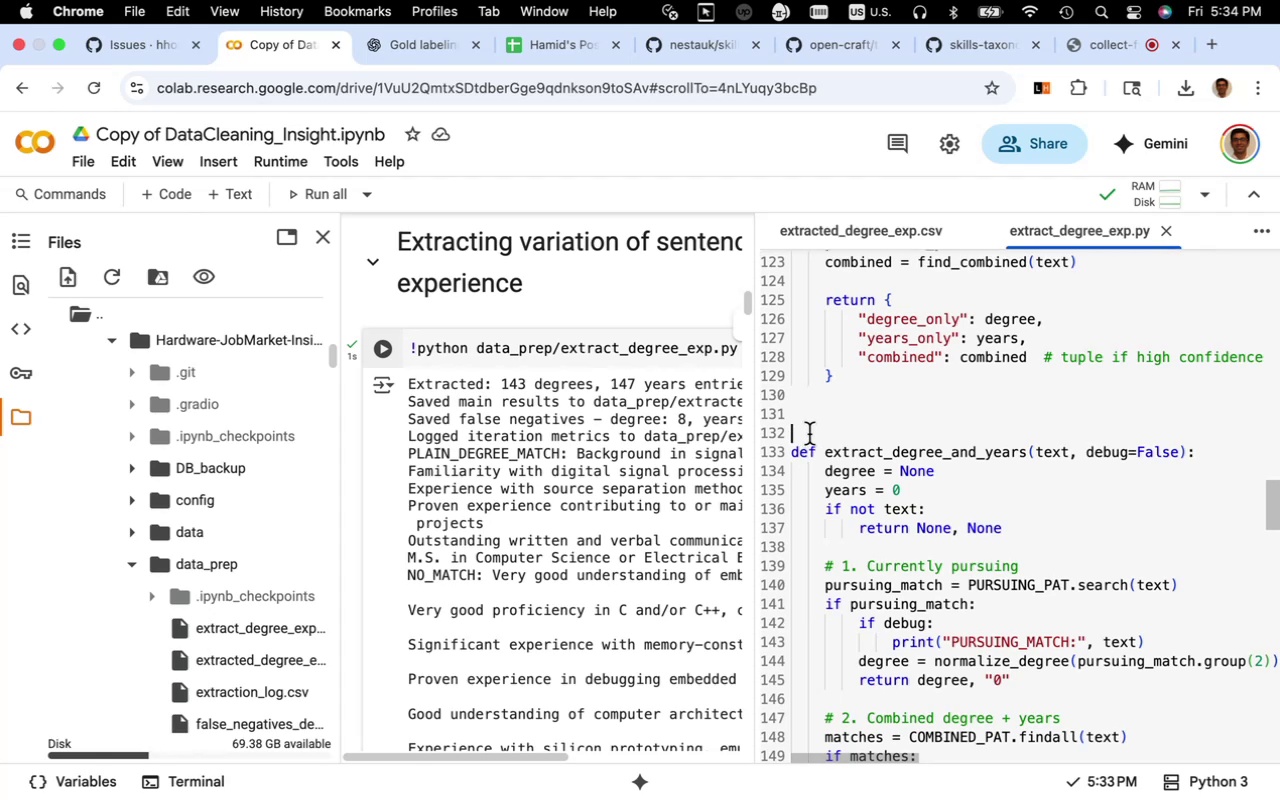 
key(Shift+Quote)
 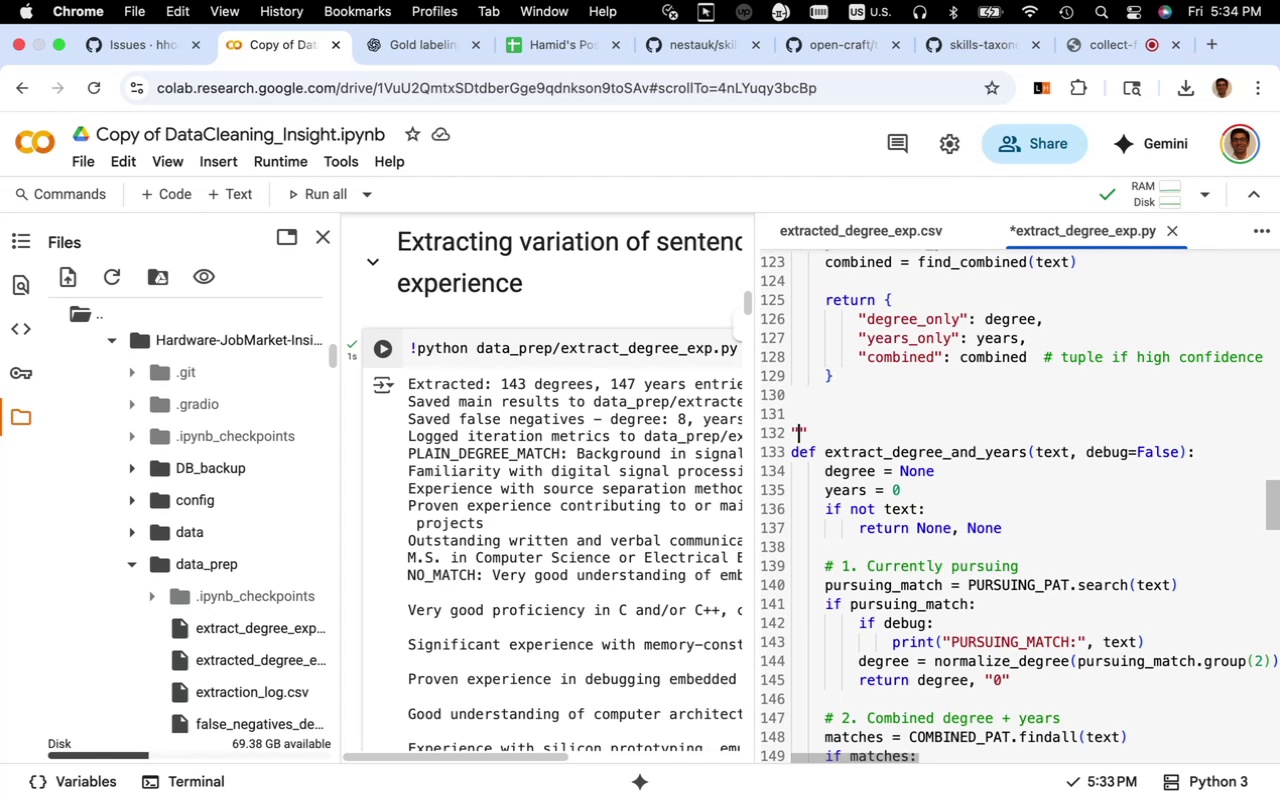 
key(Shift+Quote)
 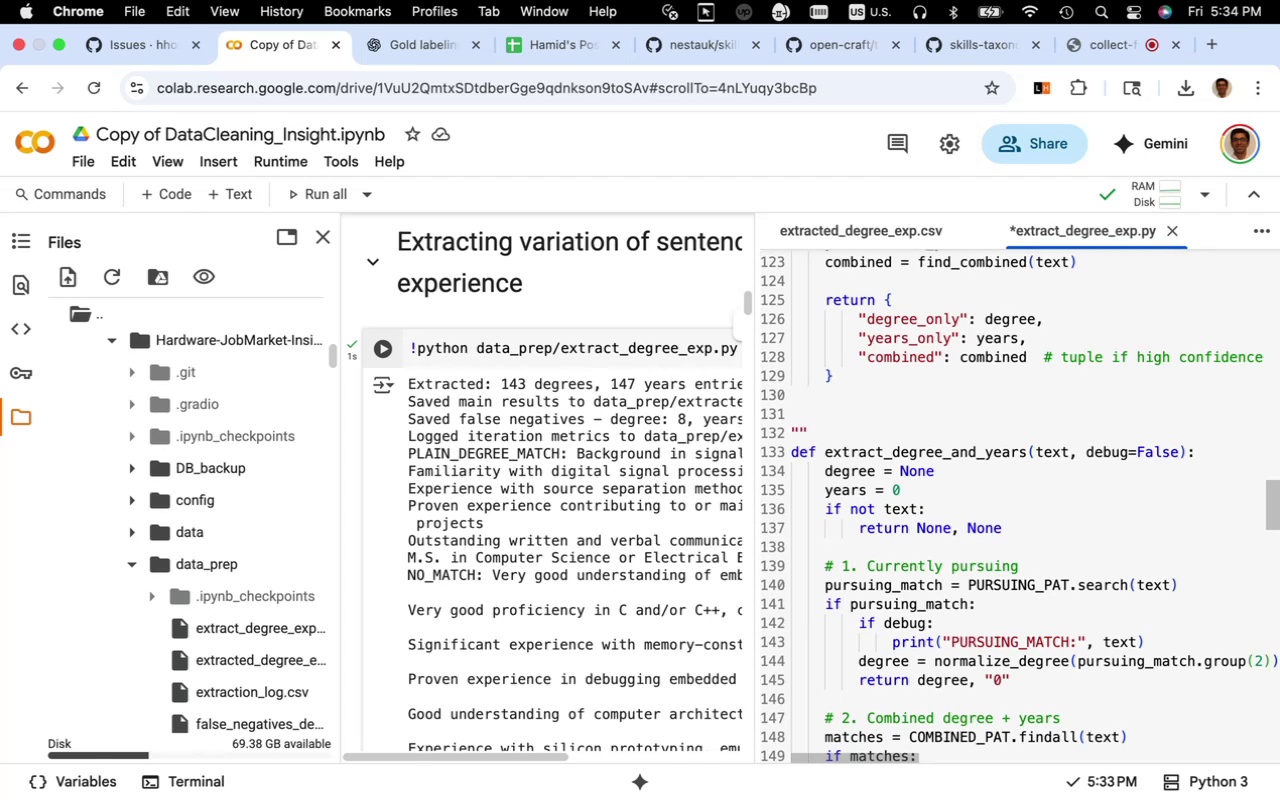 
key(Shift+Quote)
 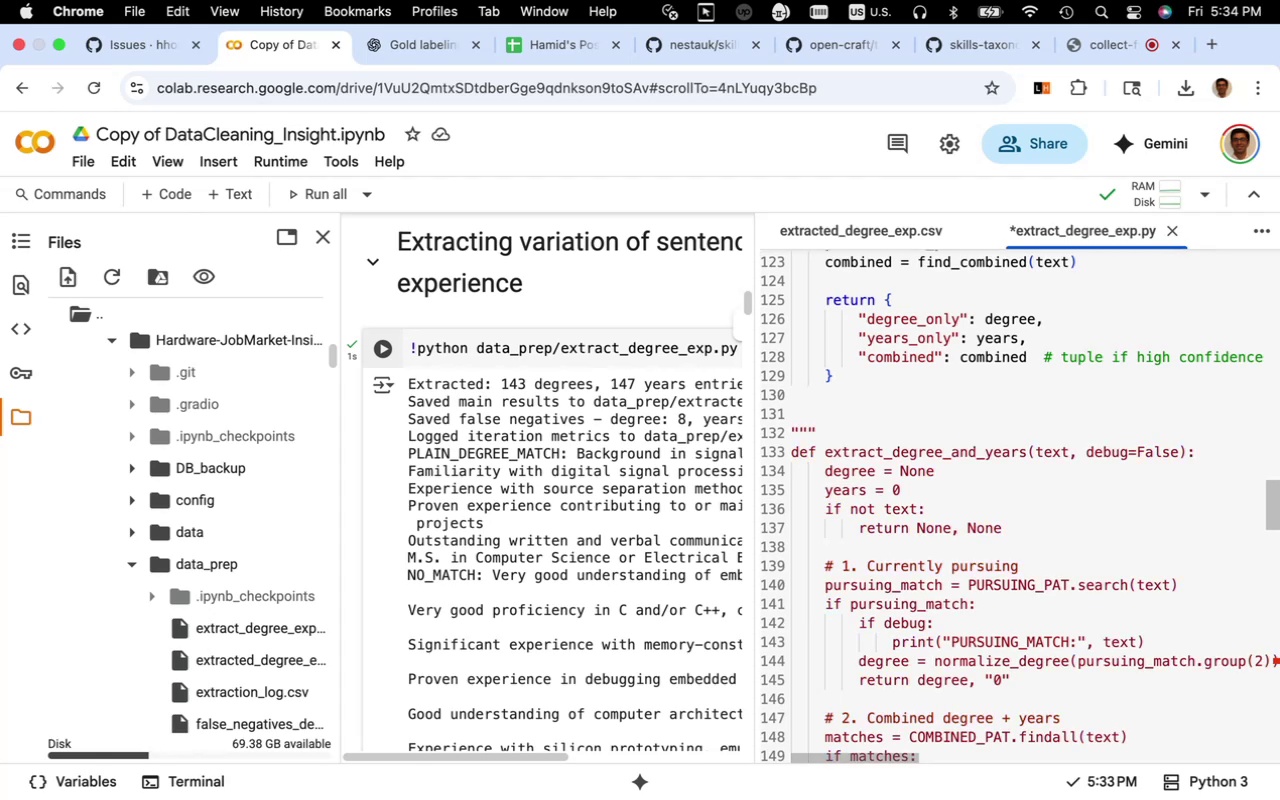 
scroll: coordinate [851, 501], scroll_direction: down, amount: 33.0
 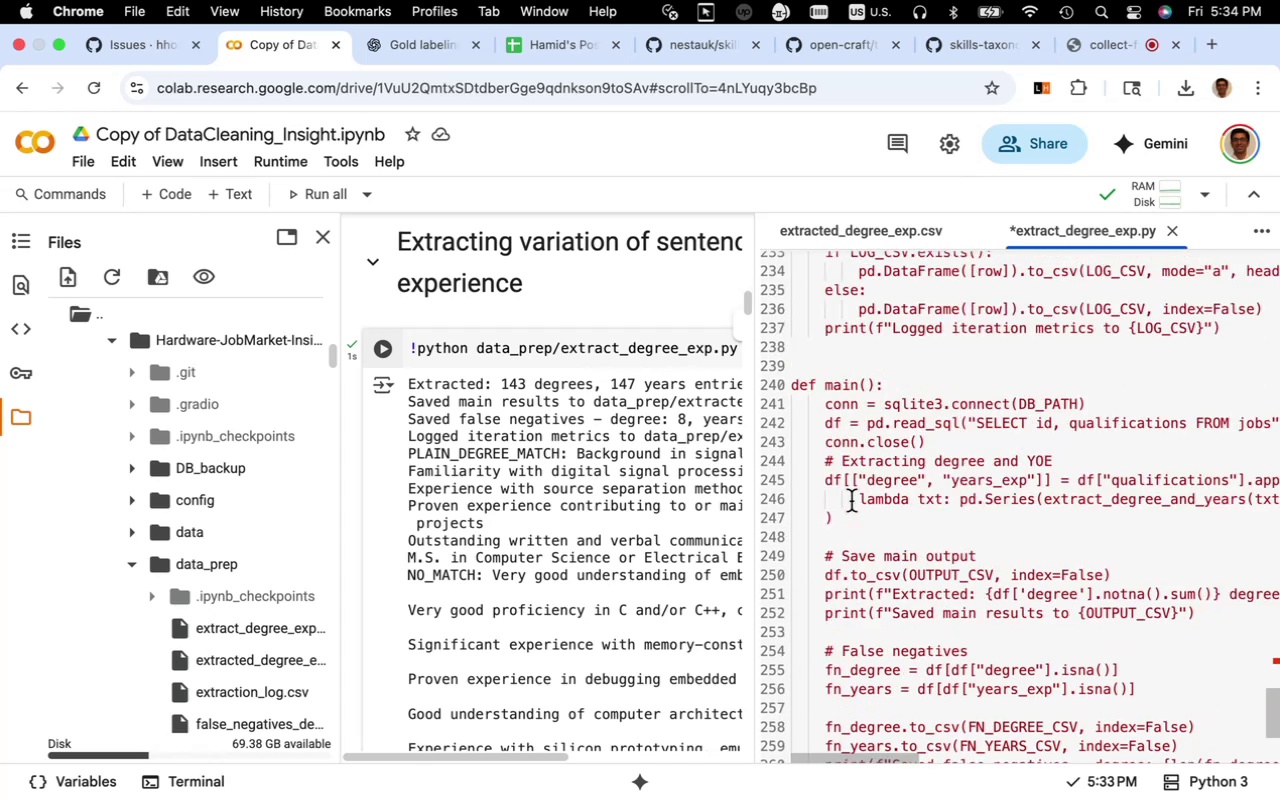 
scroll: coordinate [851, 501], scroll_direction: up, amount: 10.0
 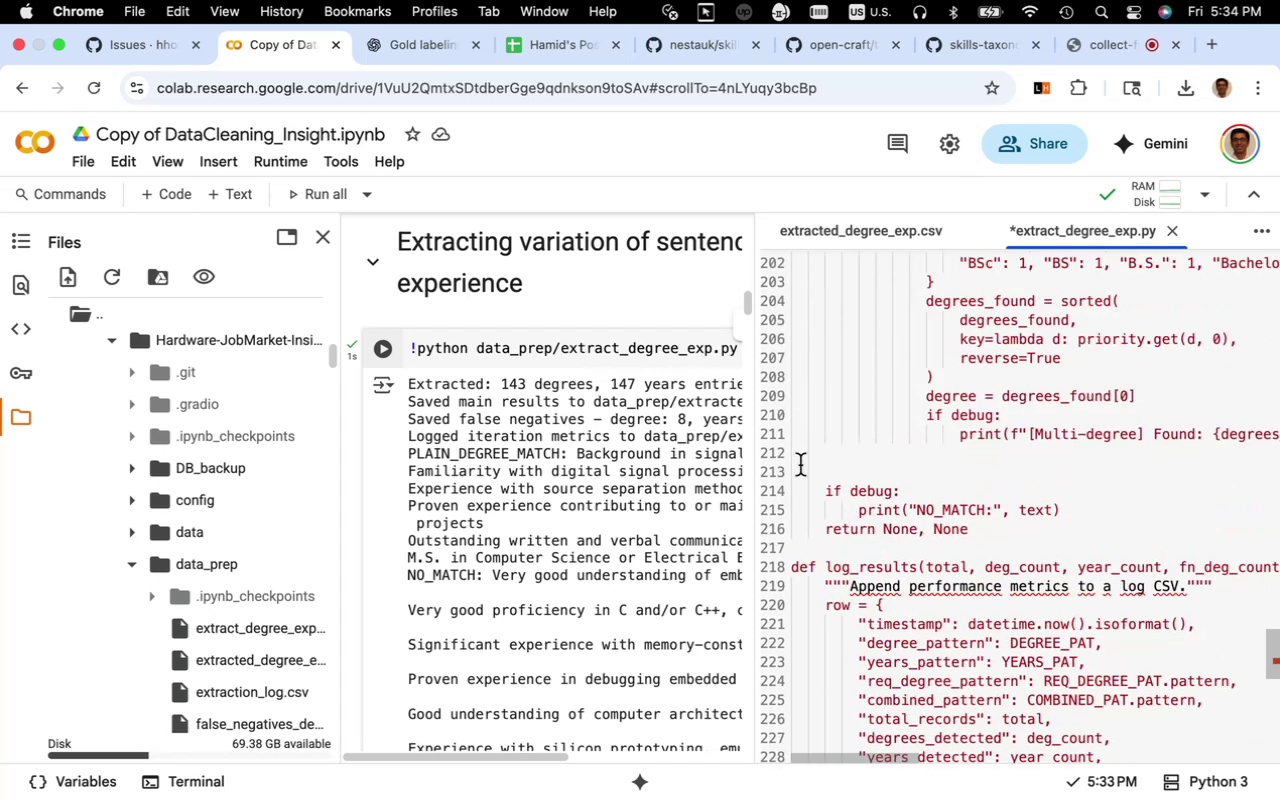 
left_click([800, 465])
 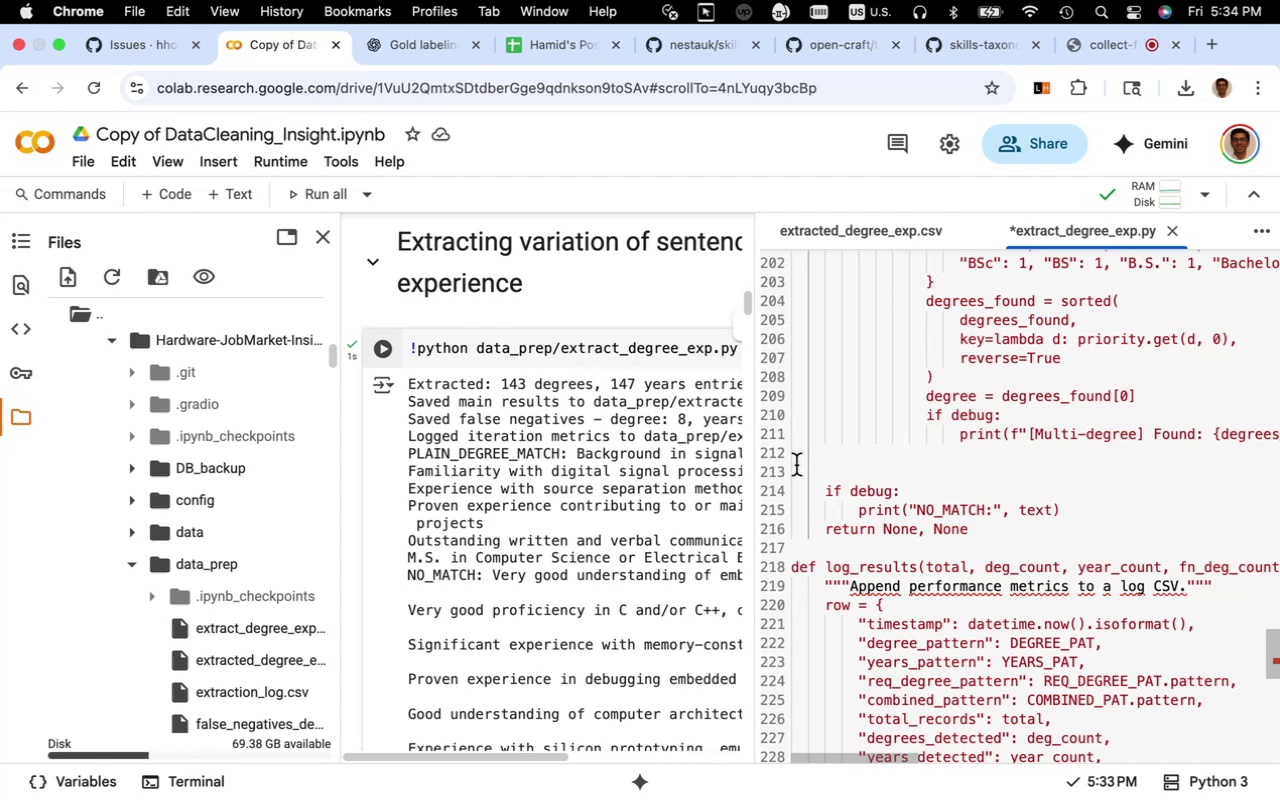 
left_click([796, 465])
 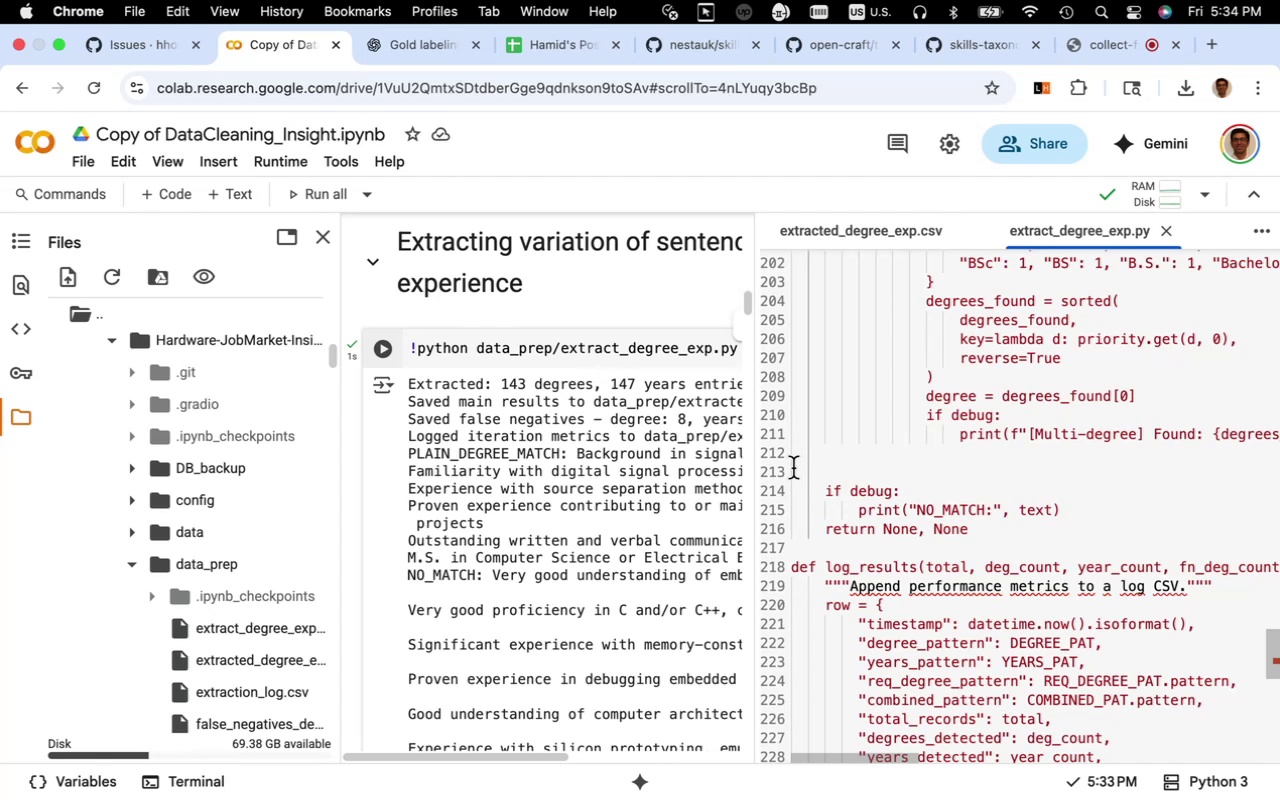 
left_click([793, 468])
 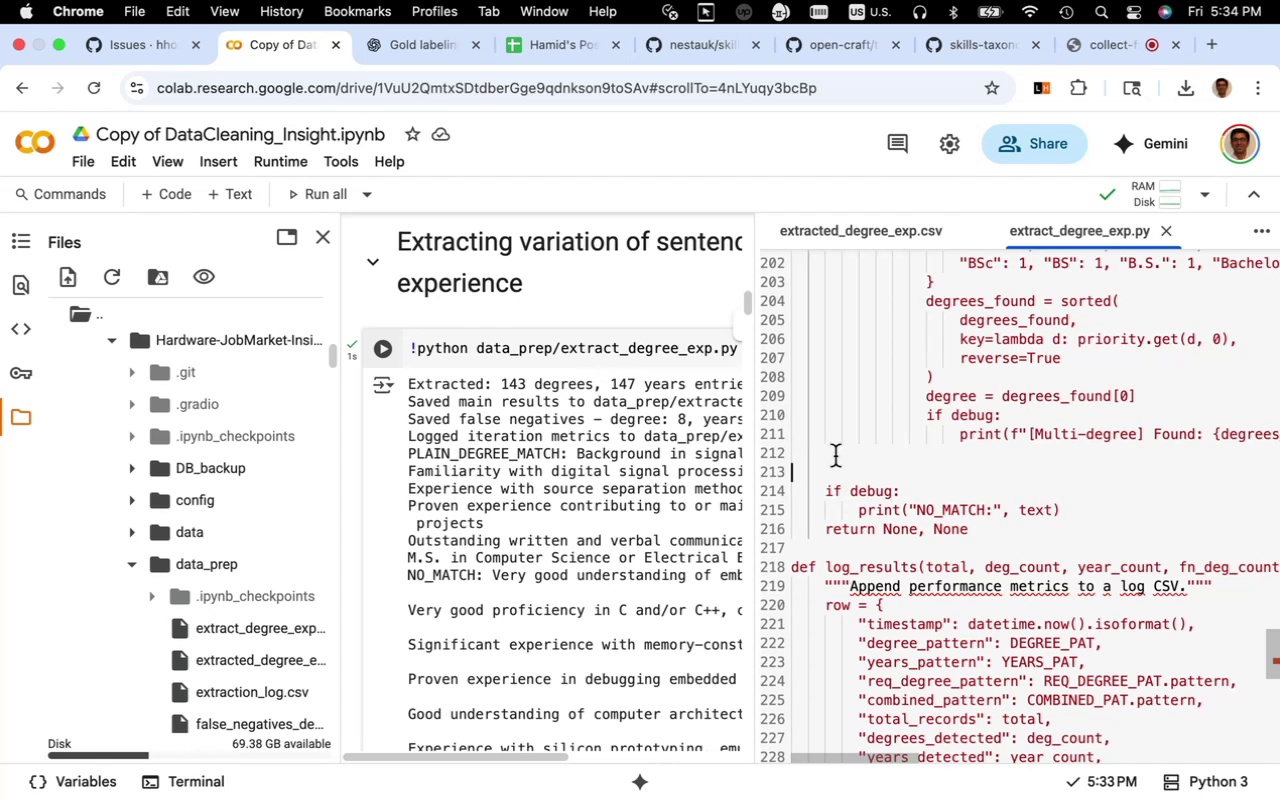 
hold_key(key=ShiftRight, duration=0.66)
 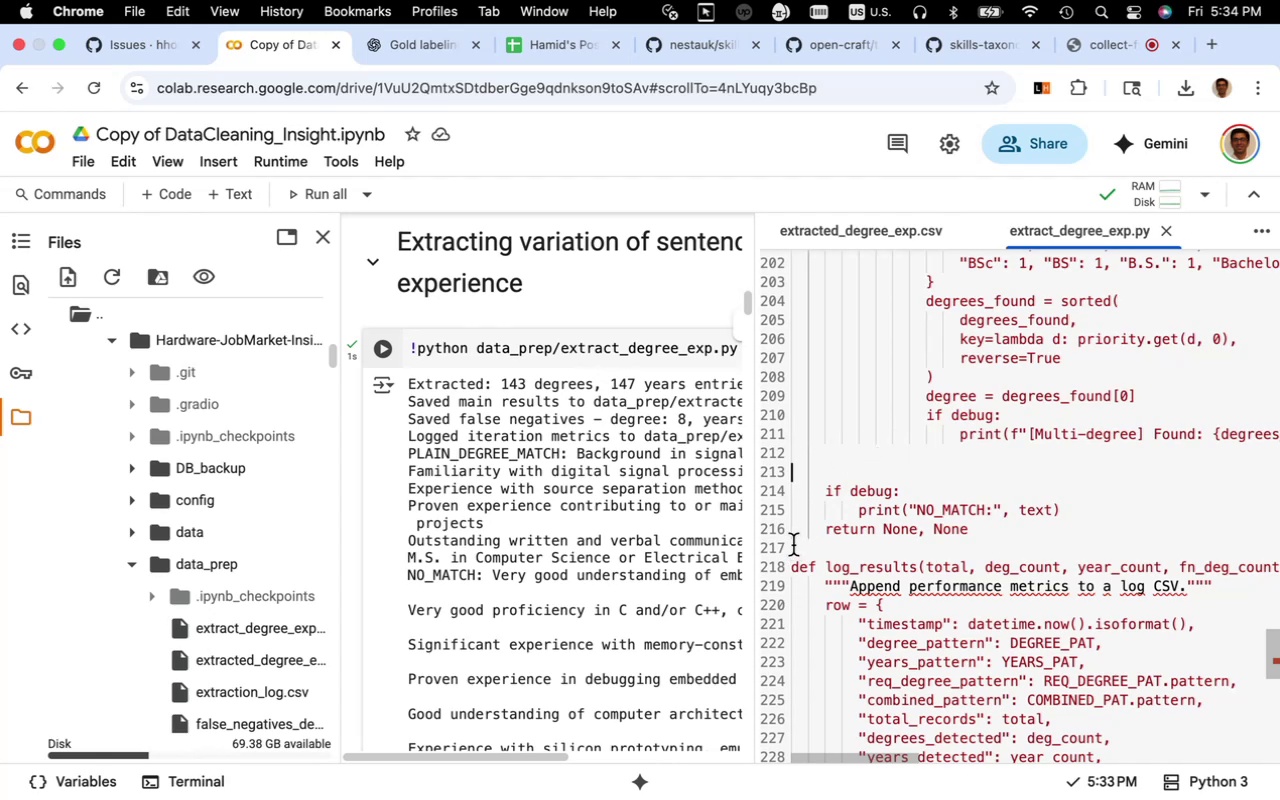 
left_click([793, 545])
 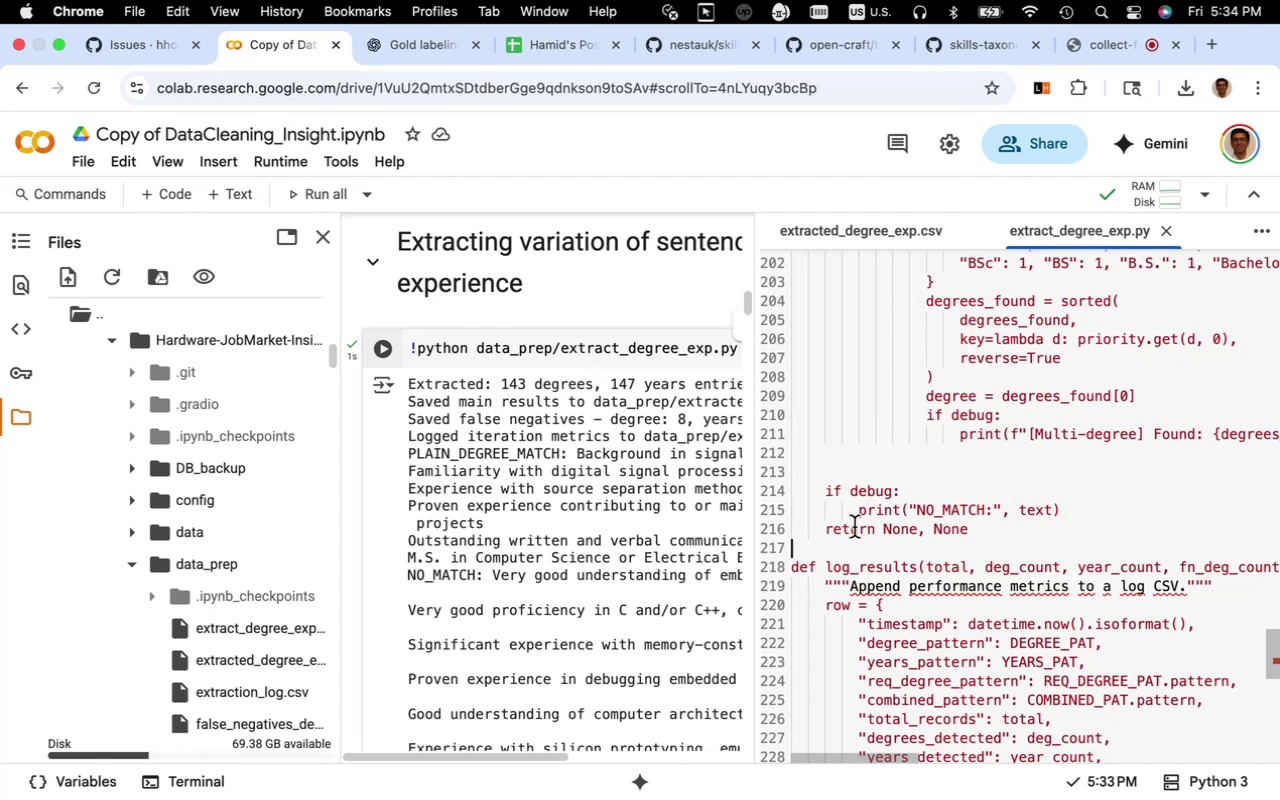 
key(Shift+Quote)
 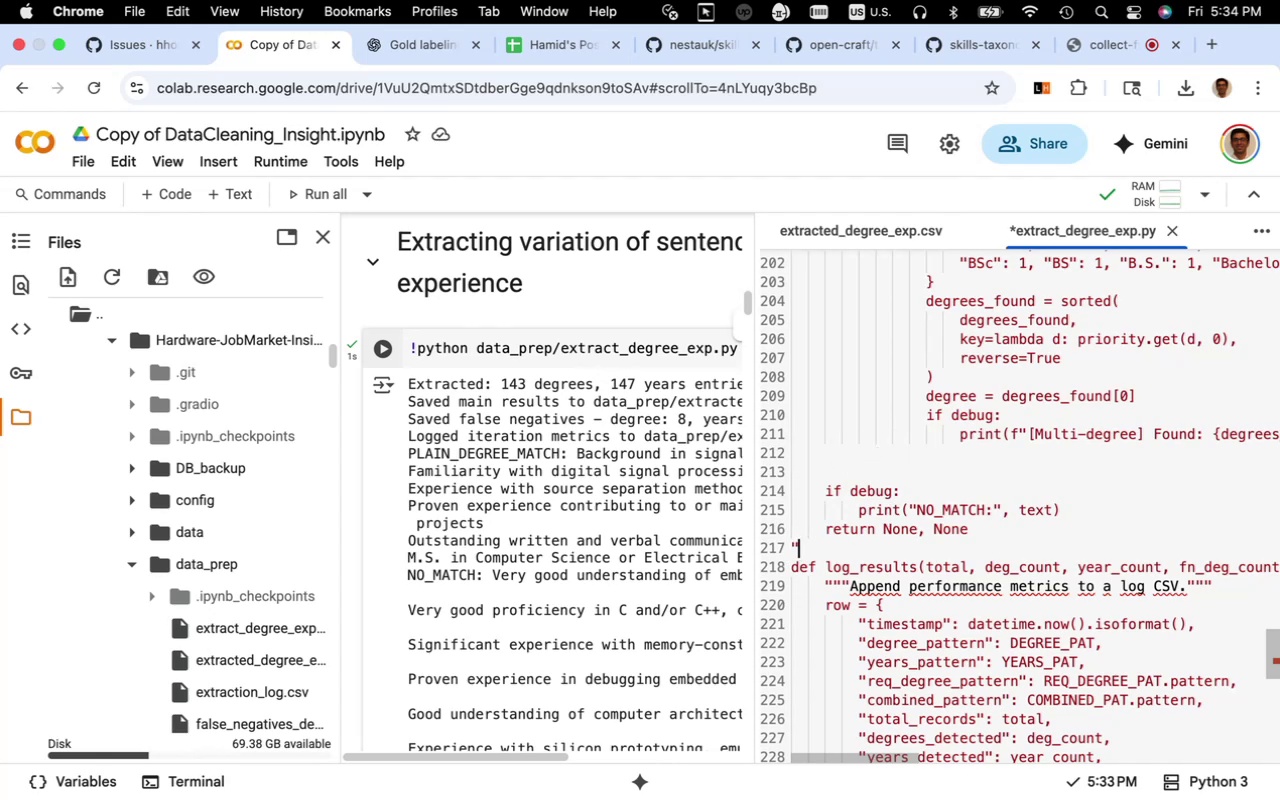 
key(Shift+Quote)
 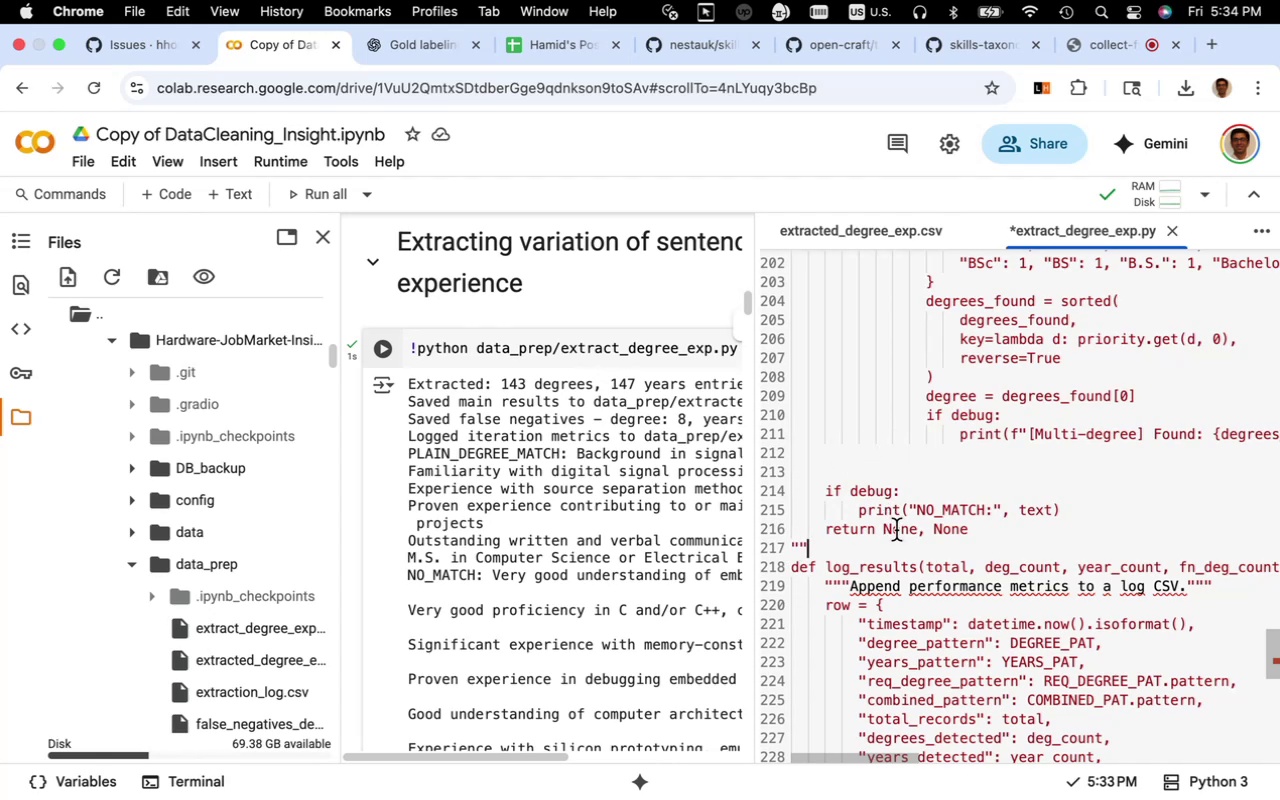 
key(Shift+Quote)
 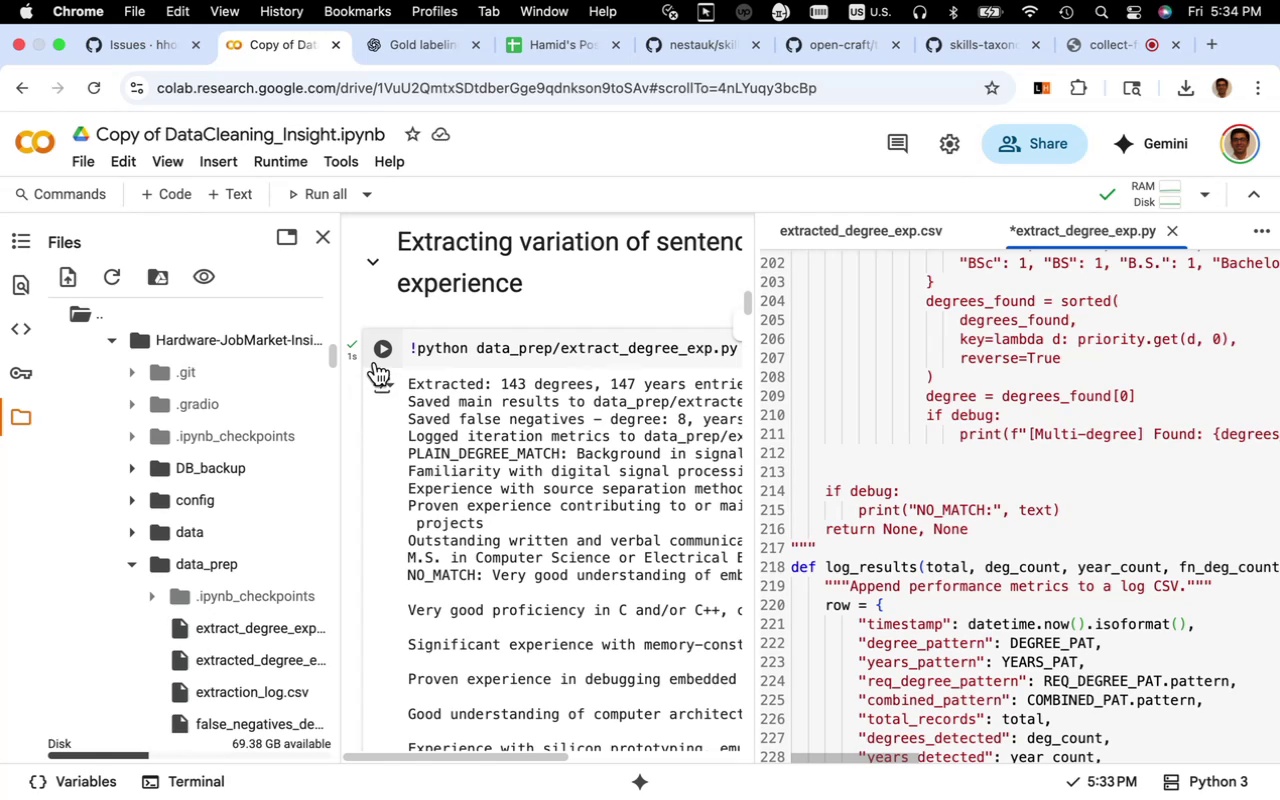 
left_click([382, 352])
 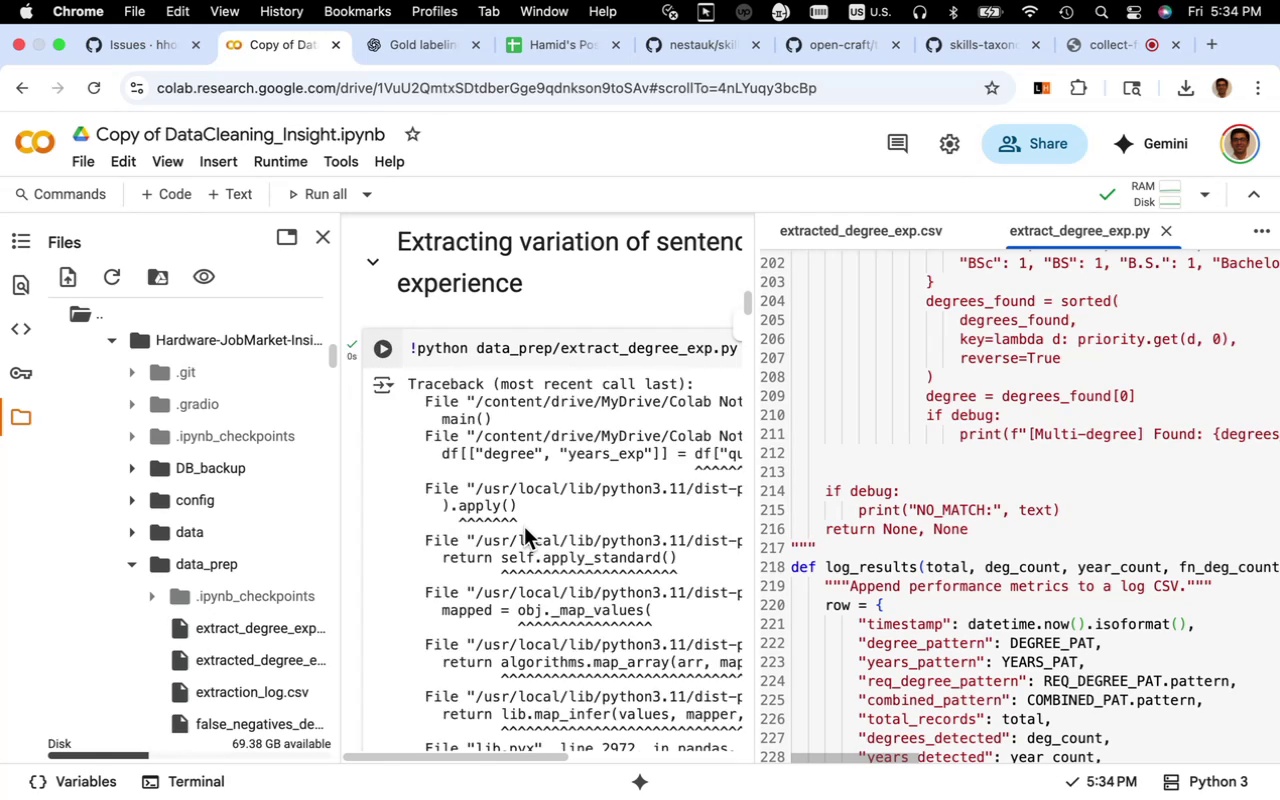 
scroll: coordinate [524, 528], scroll_direction: down, amount: 14.0
 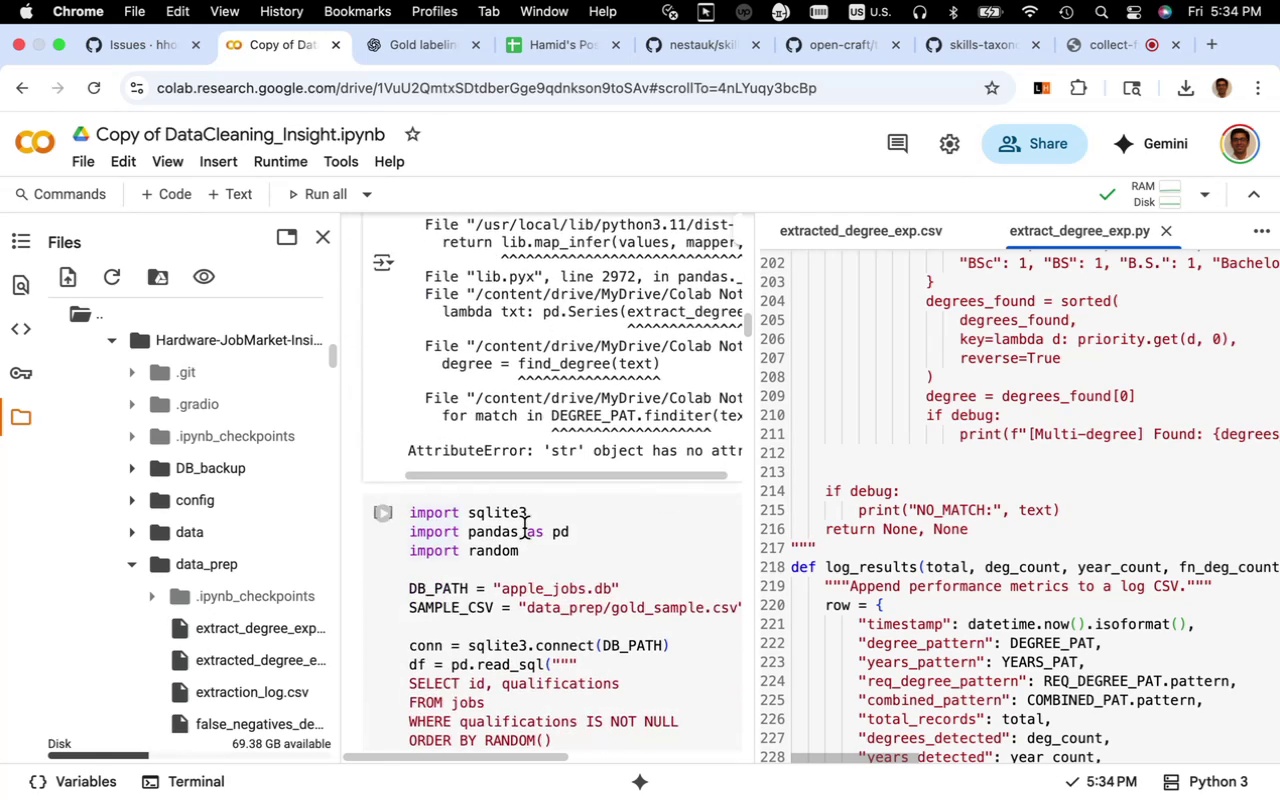 
scroll: coordinate [524, 528], scroll_direction: up, amount: 2.0
 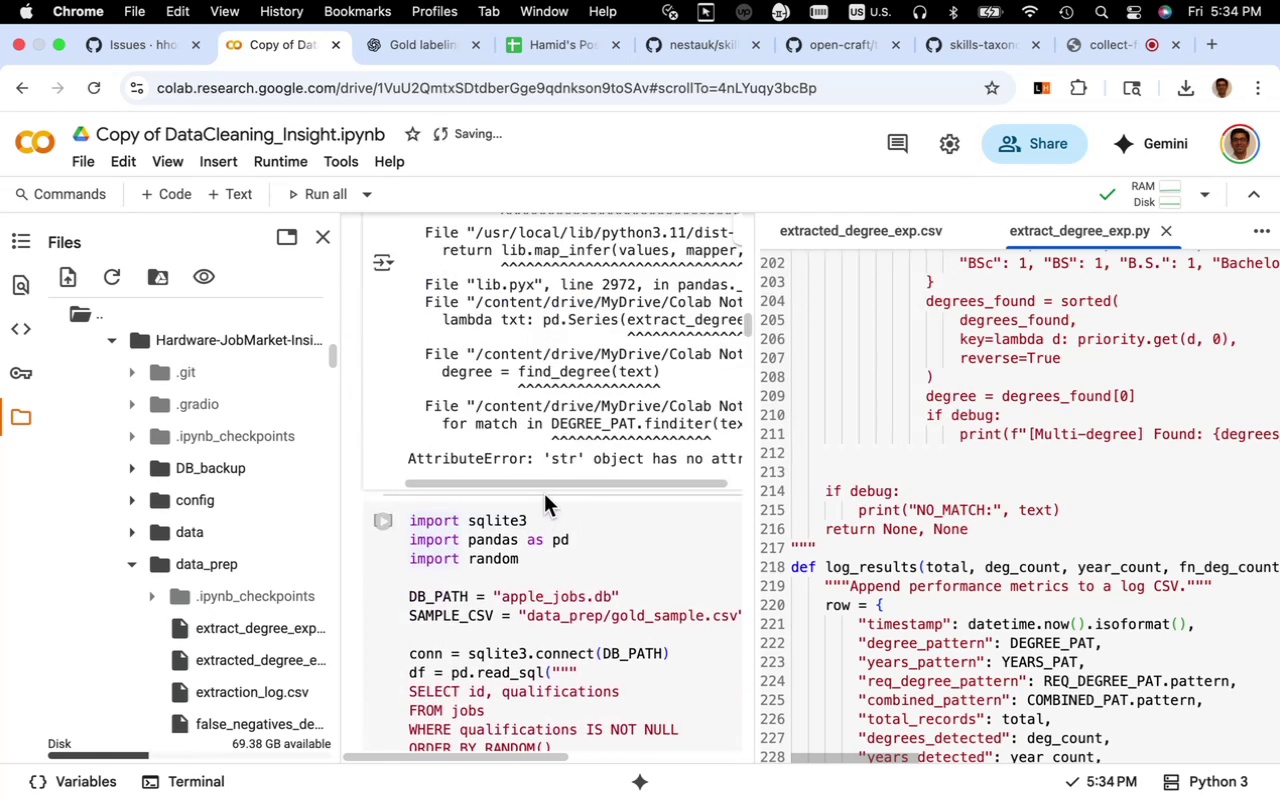 
left_click_drag(start_coordinate=[549, 483], to_coordinate=[641, 497])
 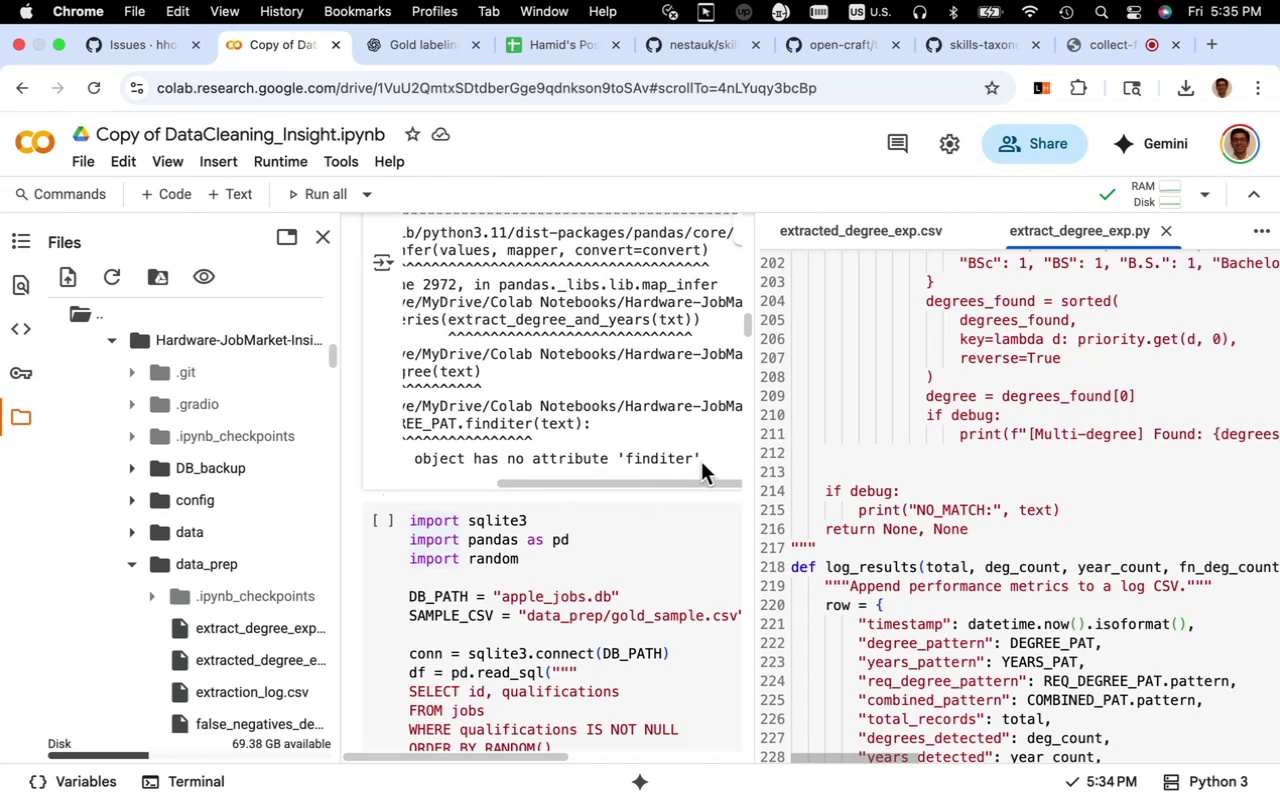 
left_click_drag(start_coordinate=[702, 462], to_coordinate=[555, 467])
 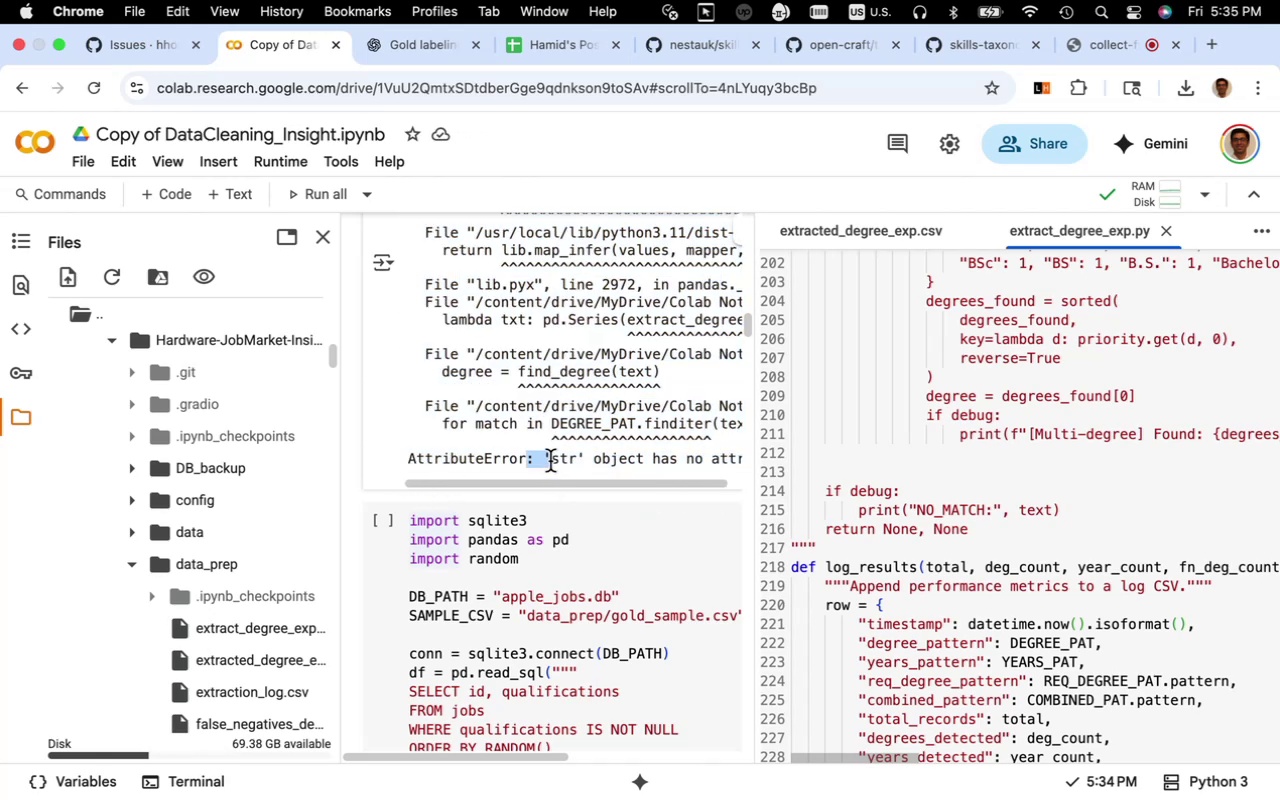 
left_click([550, 461])
 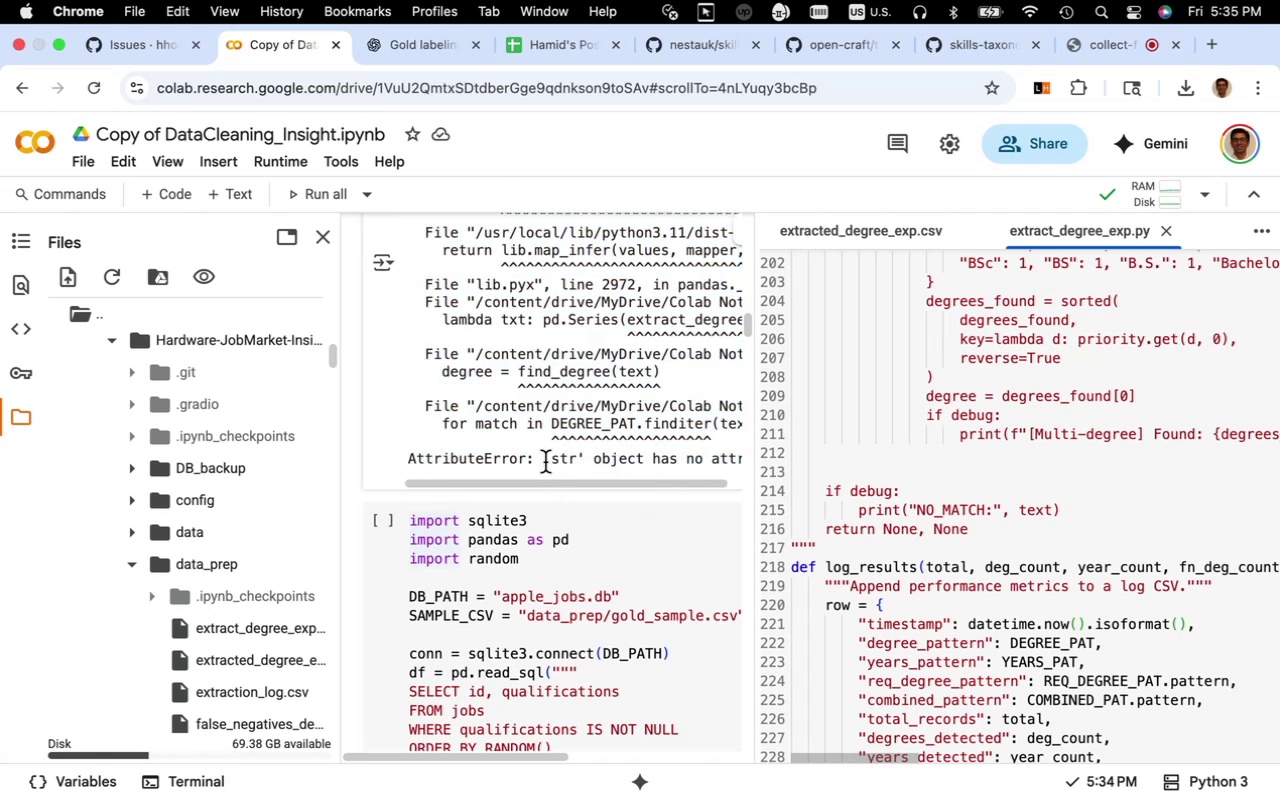 
left_click_drag(start_coordinate=[545, 462], to_coordinate=[750, 466])
 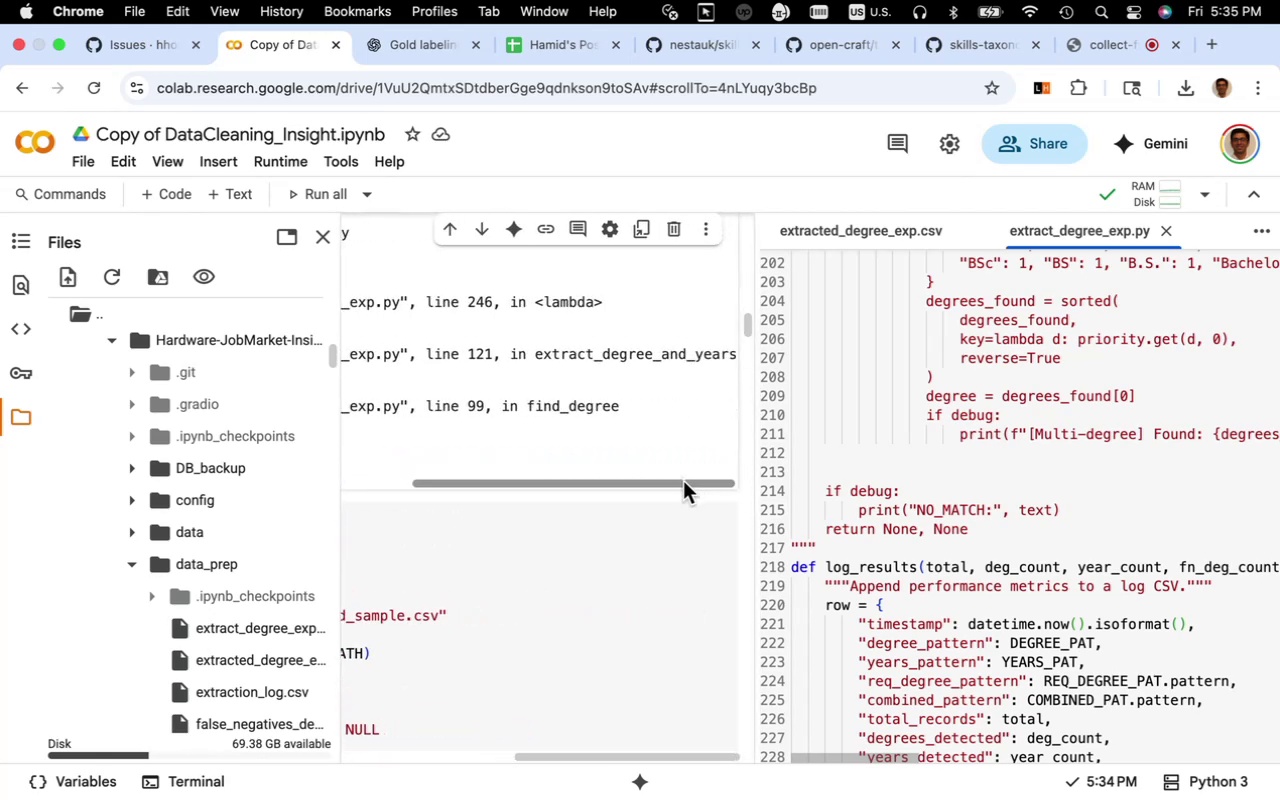 
left_click_drag(start_coordinate=[683, 482], to_coordinate=[452, 494])
 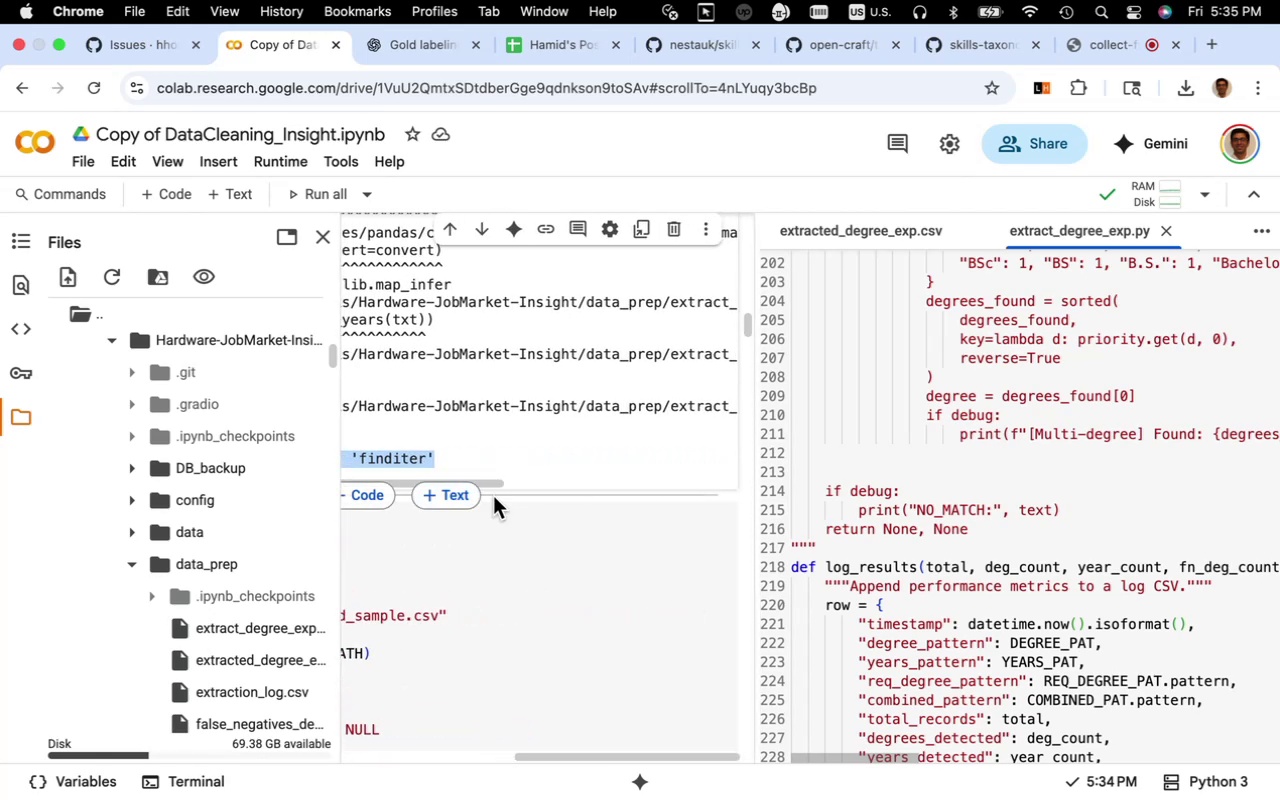 
key(Meta+C)
 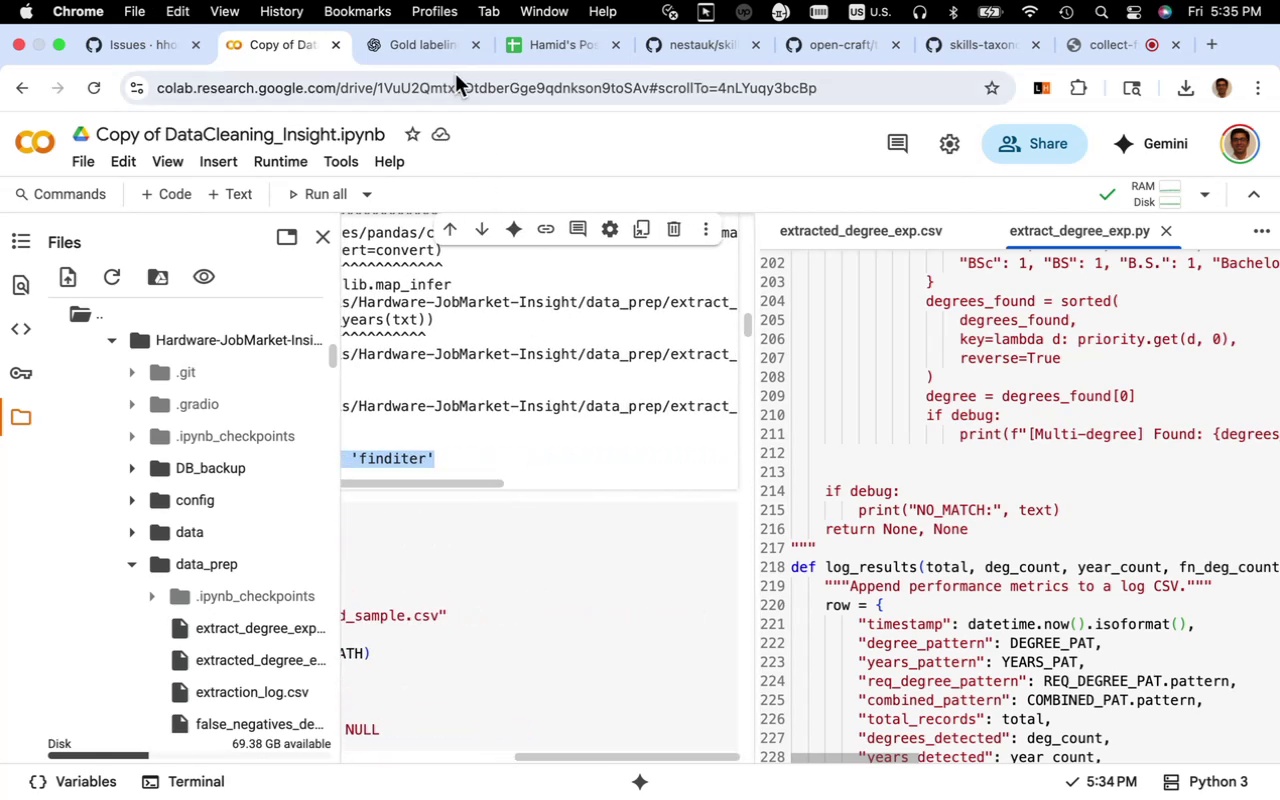 
left_click([443, 48])
 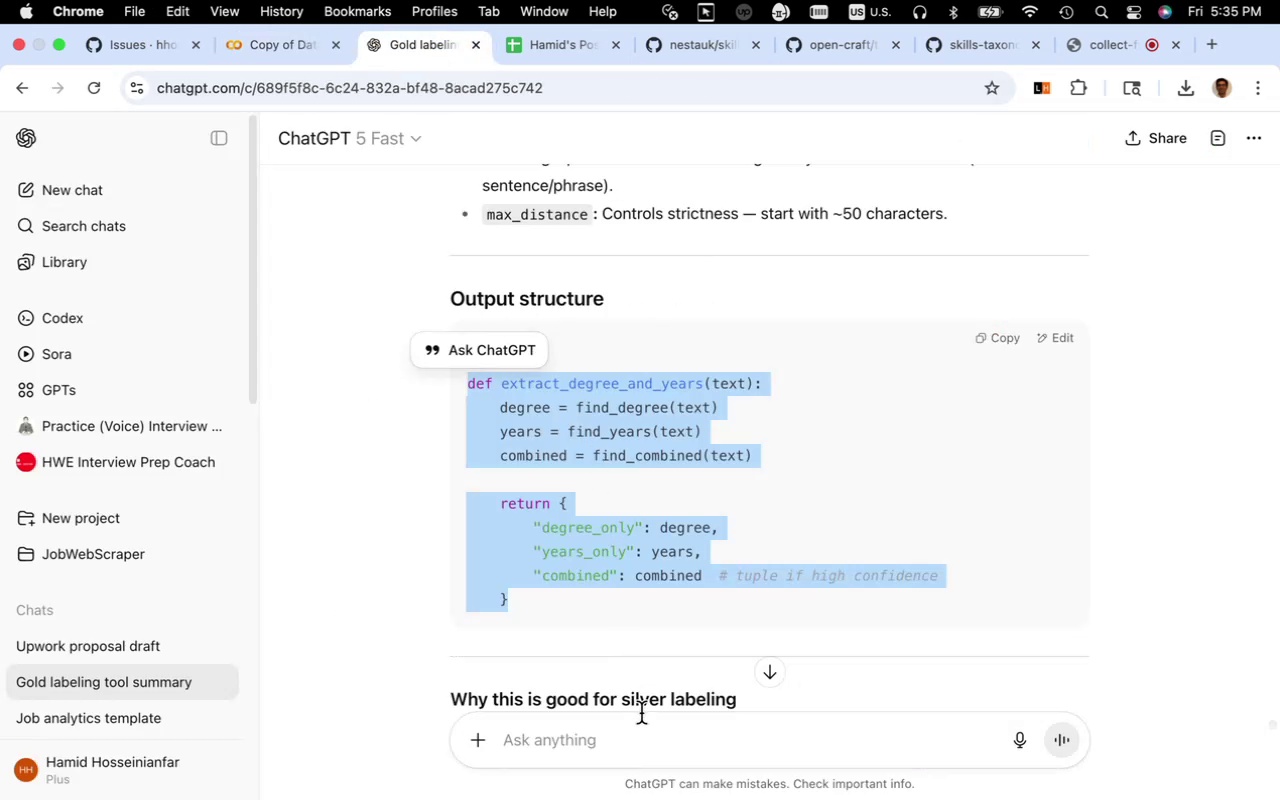 
left_click([642, 718])
 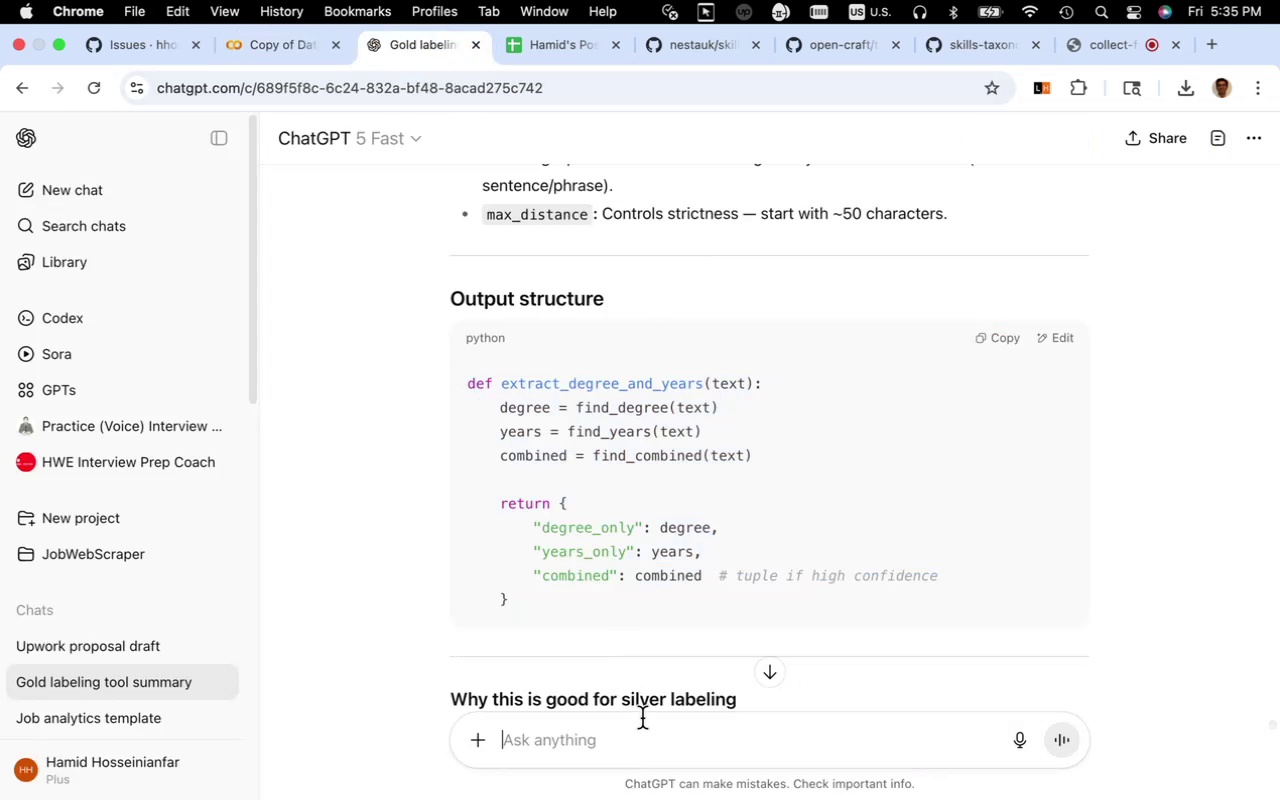 
key(Meta+V)
 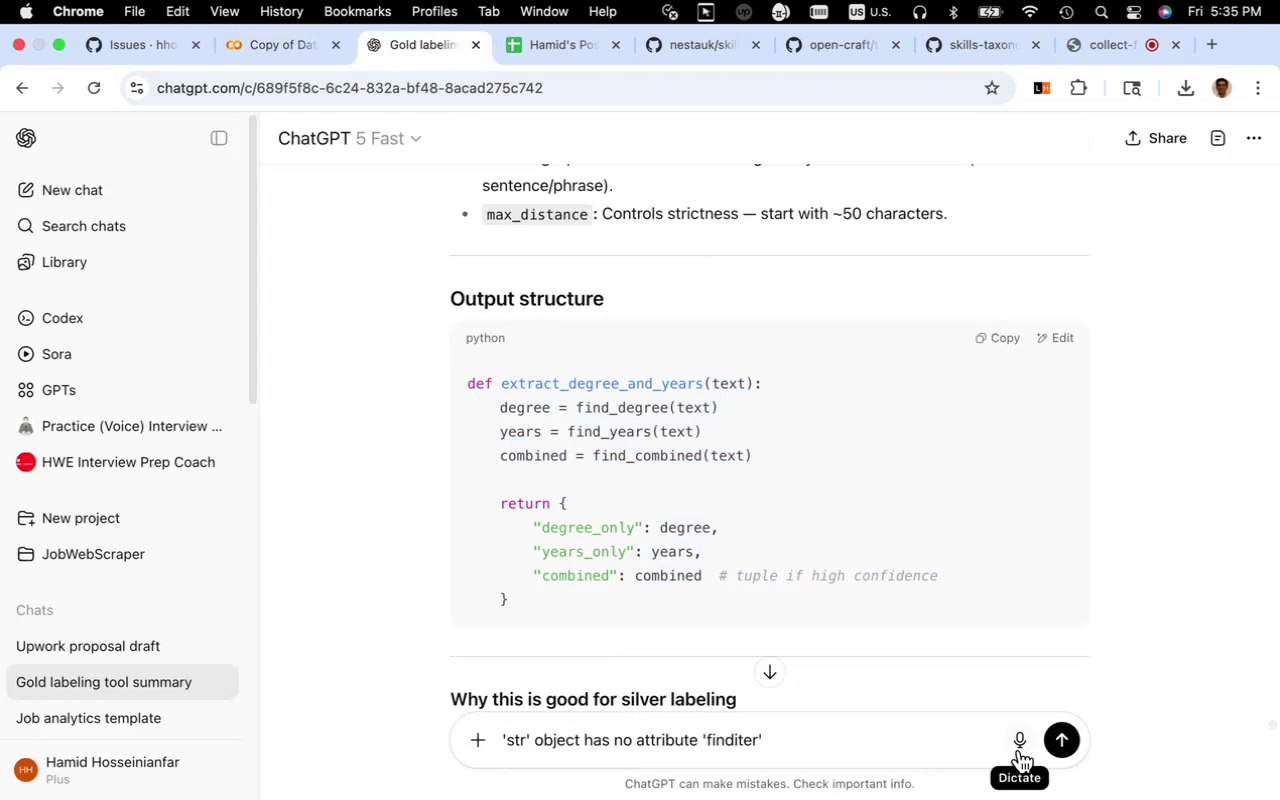 
key(Enter)
 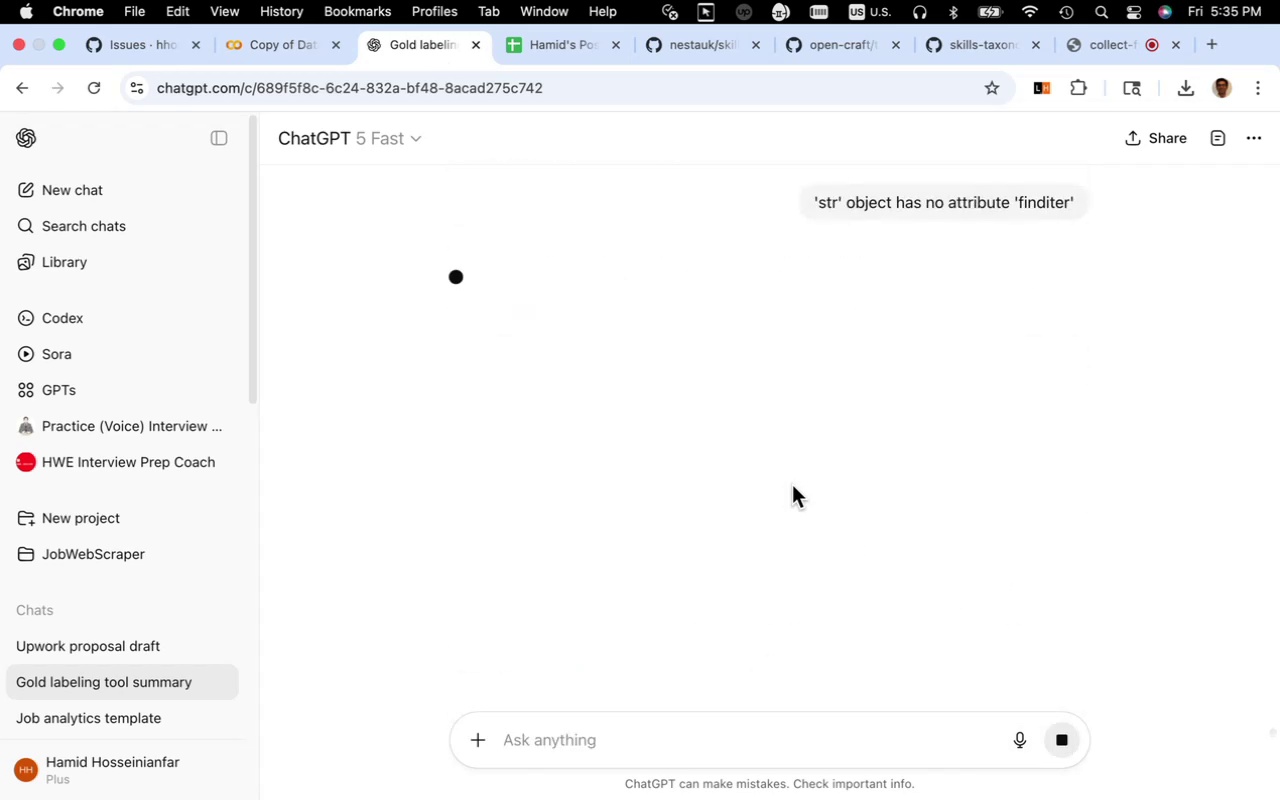 
scroll: coordinate [792, 485], scroll_direction: up, amount: 4.0
 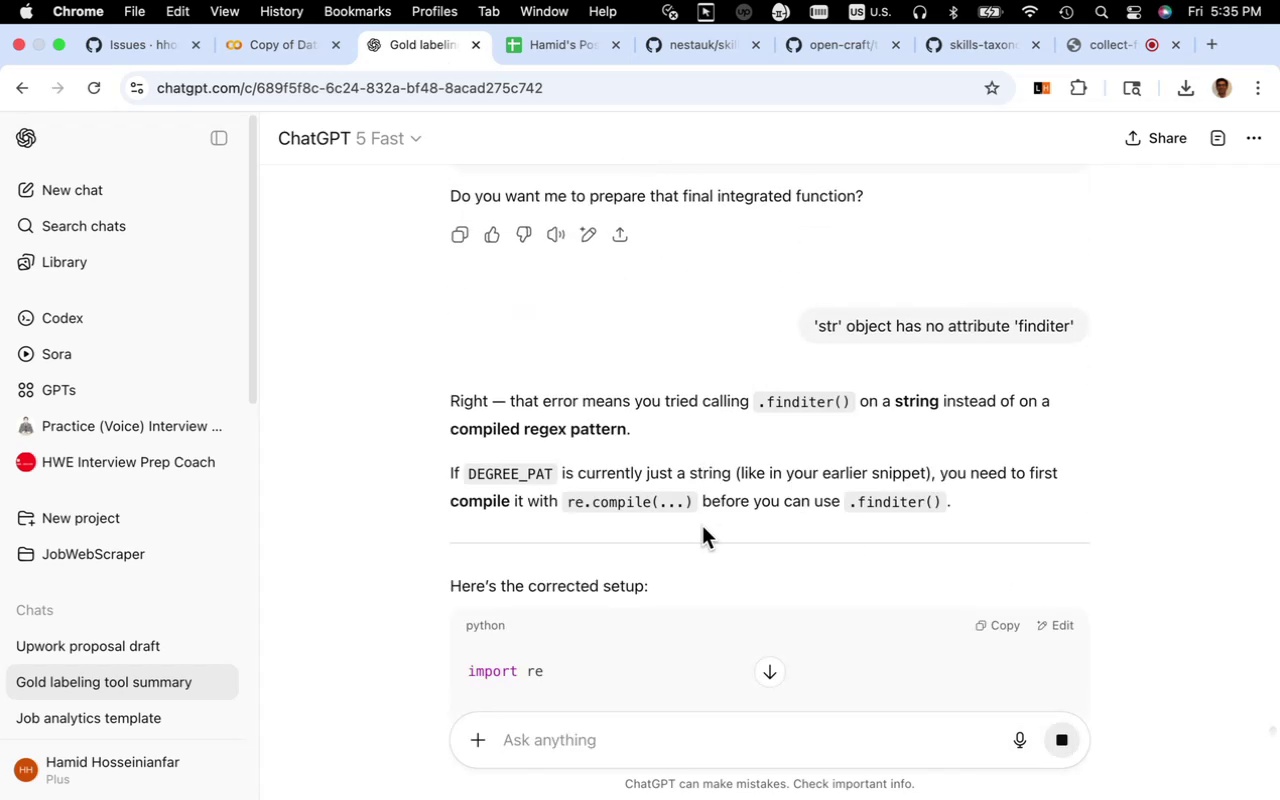 
wait(10.91)
 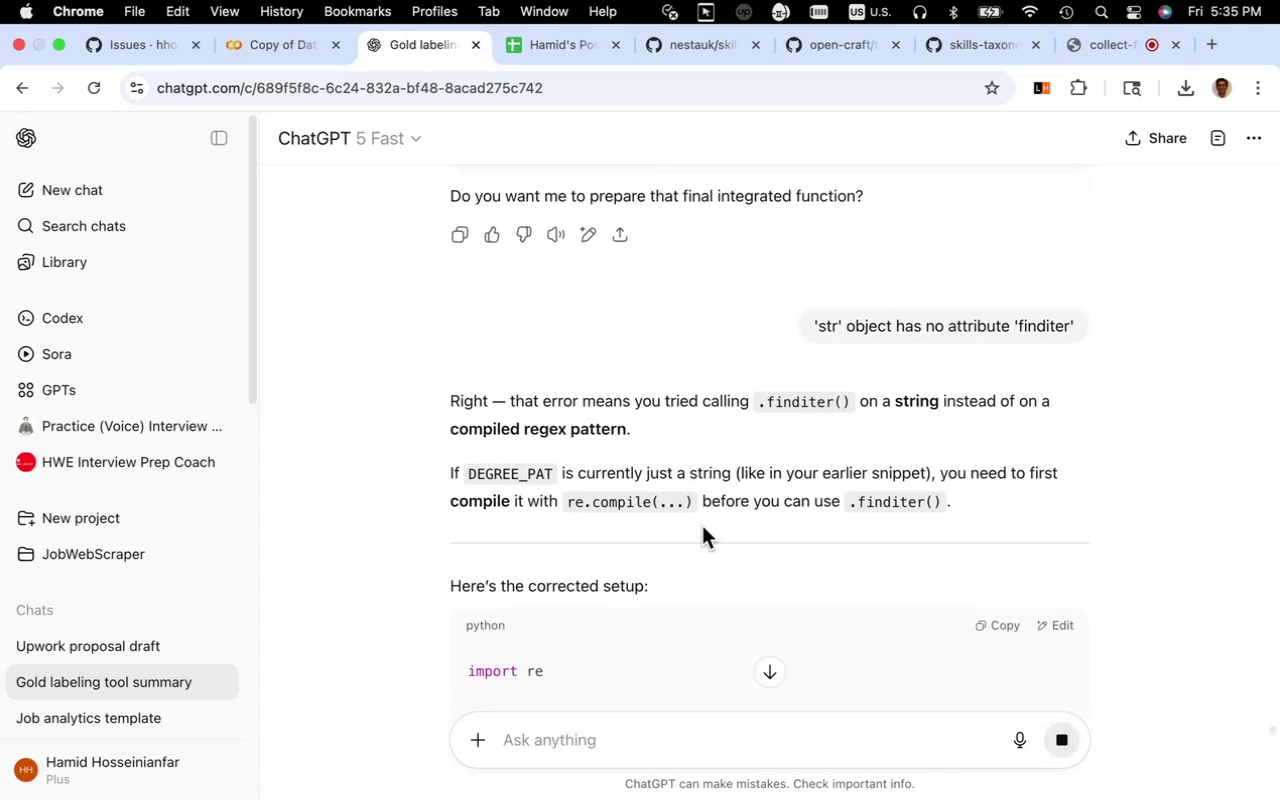 
scroll: coordinate [729, 541], scroll_direction: down, amount: 14.0
 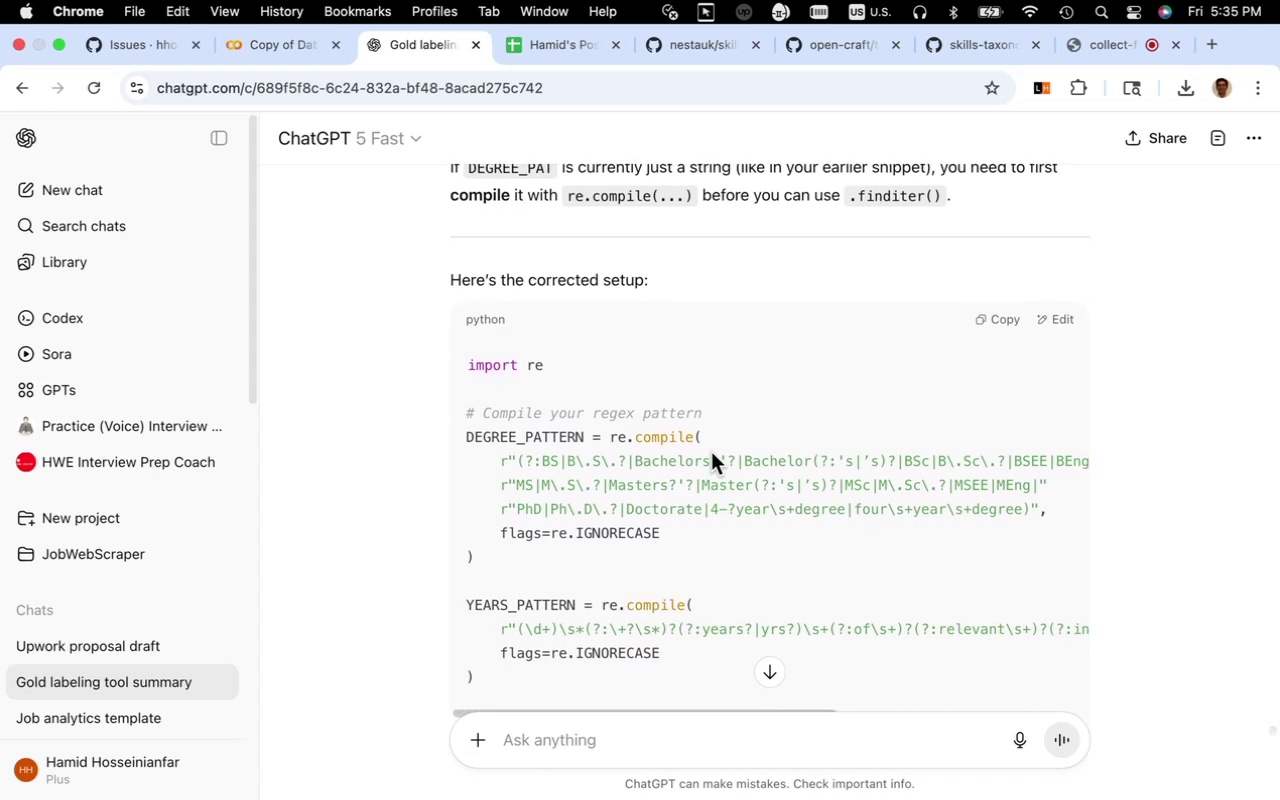 
left_click_drag(start_coordinate=[705, 440], to_coordinate=[613, 440])
 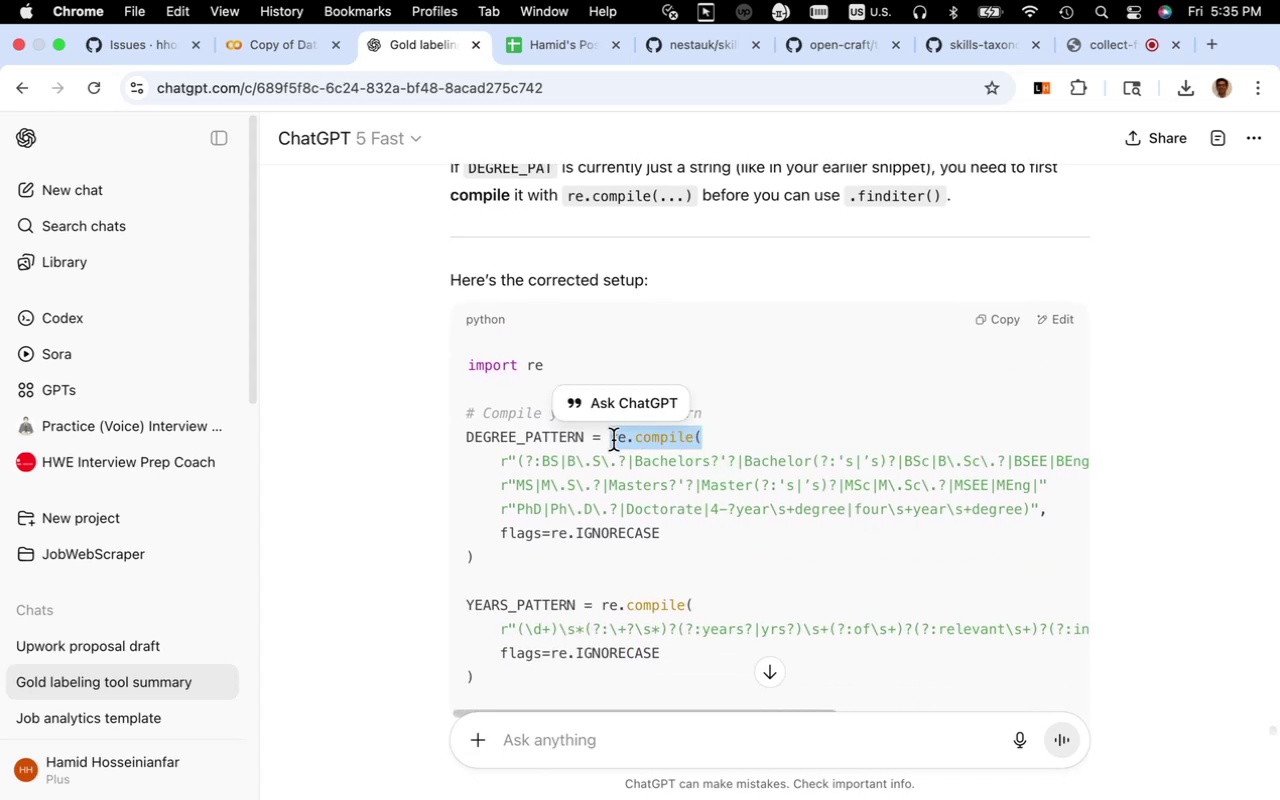 
key(Meta+C)
 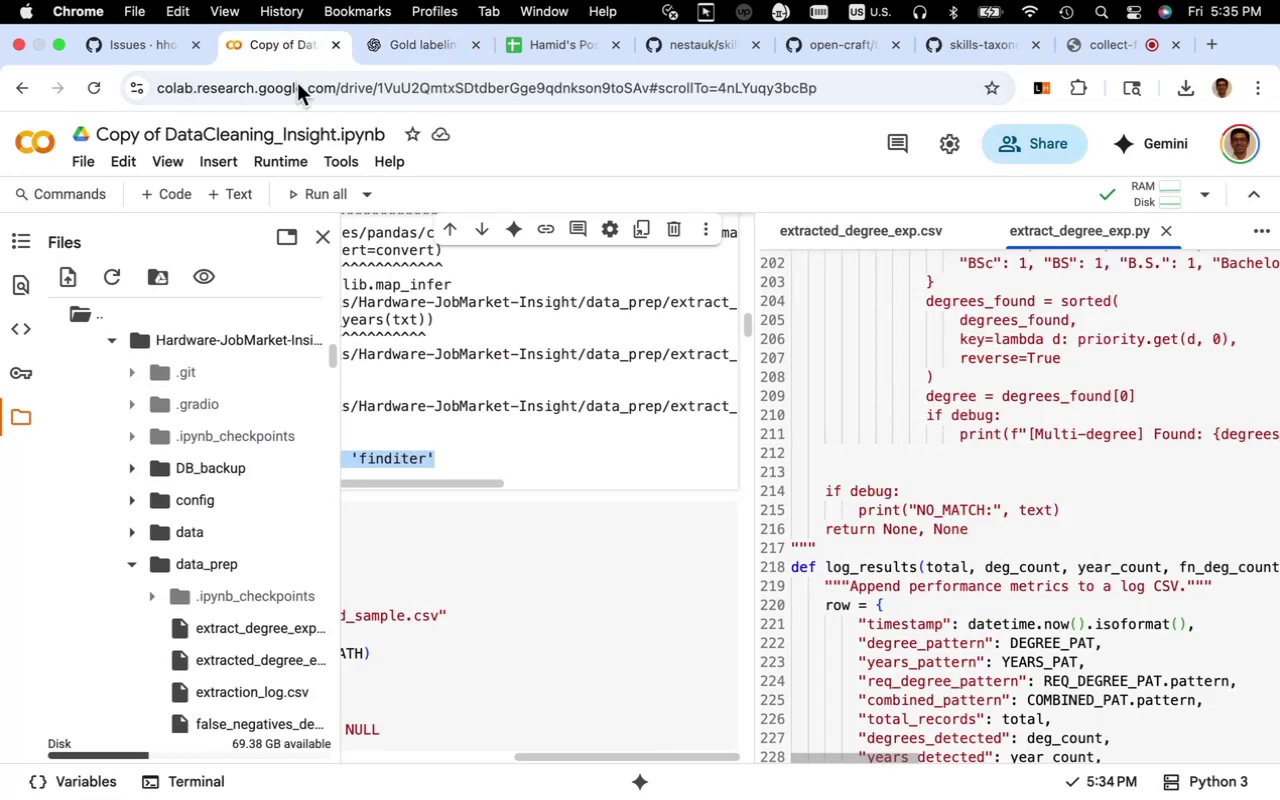 
scroll: coordinate [883, 499], scroll_direction: up, amount: 65.0
 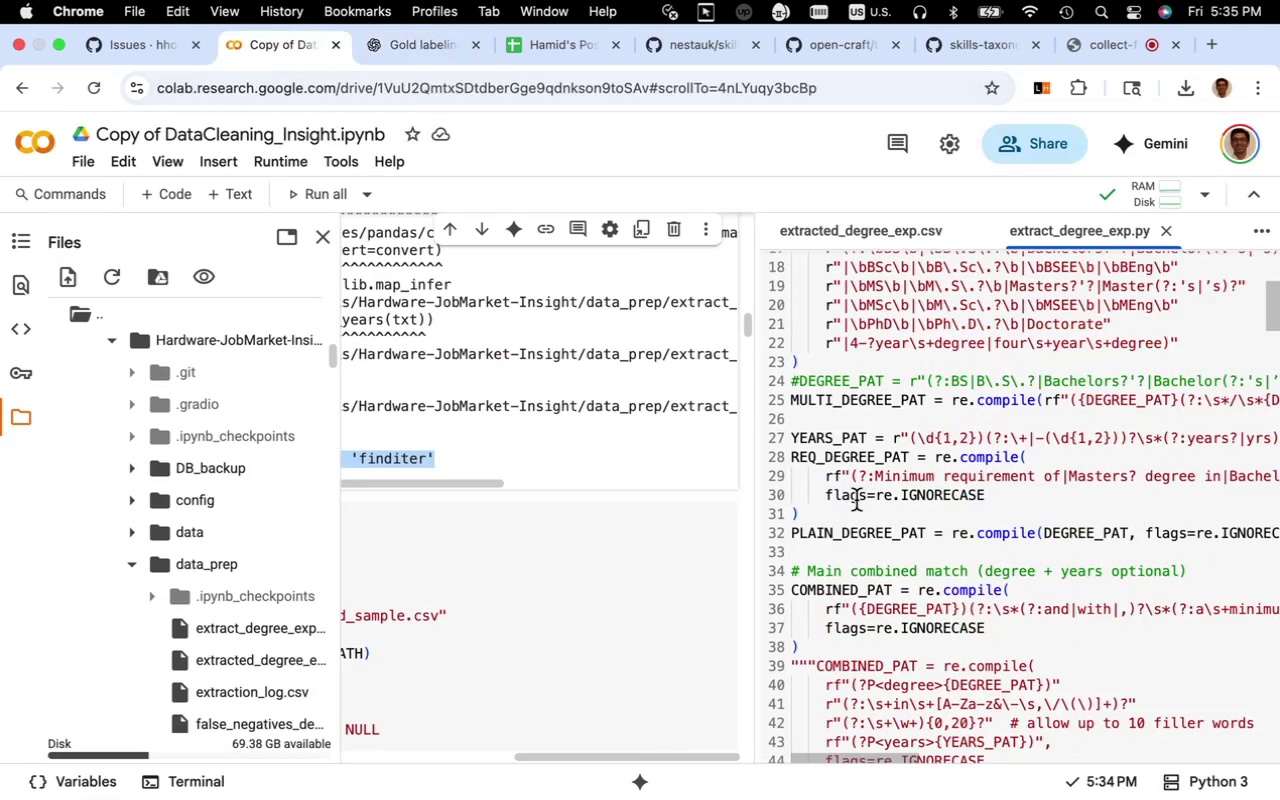 
wait(6.19)
 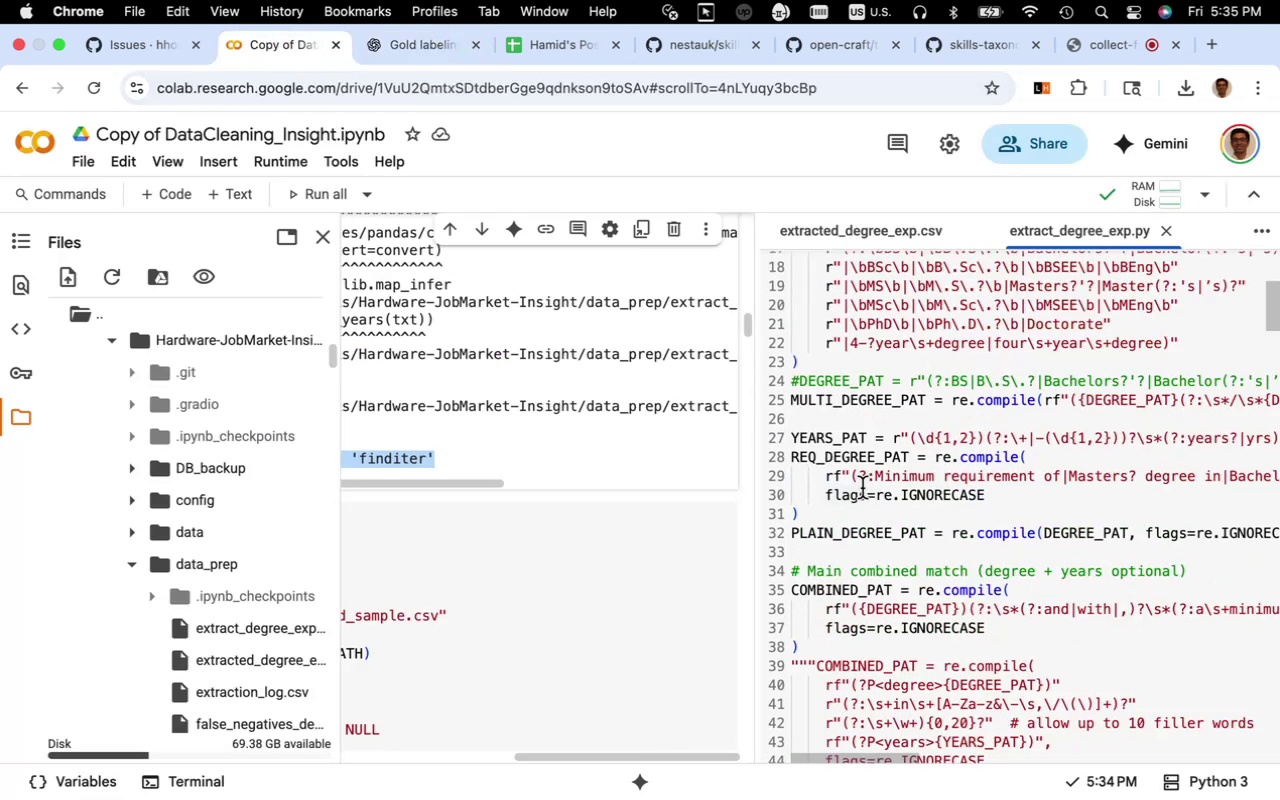 
scroll: coordinate [856, 495], scroll_direction: up, amount: 3.0
 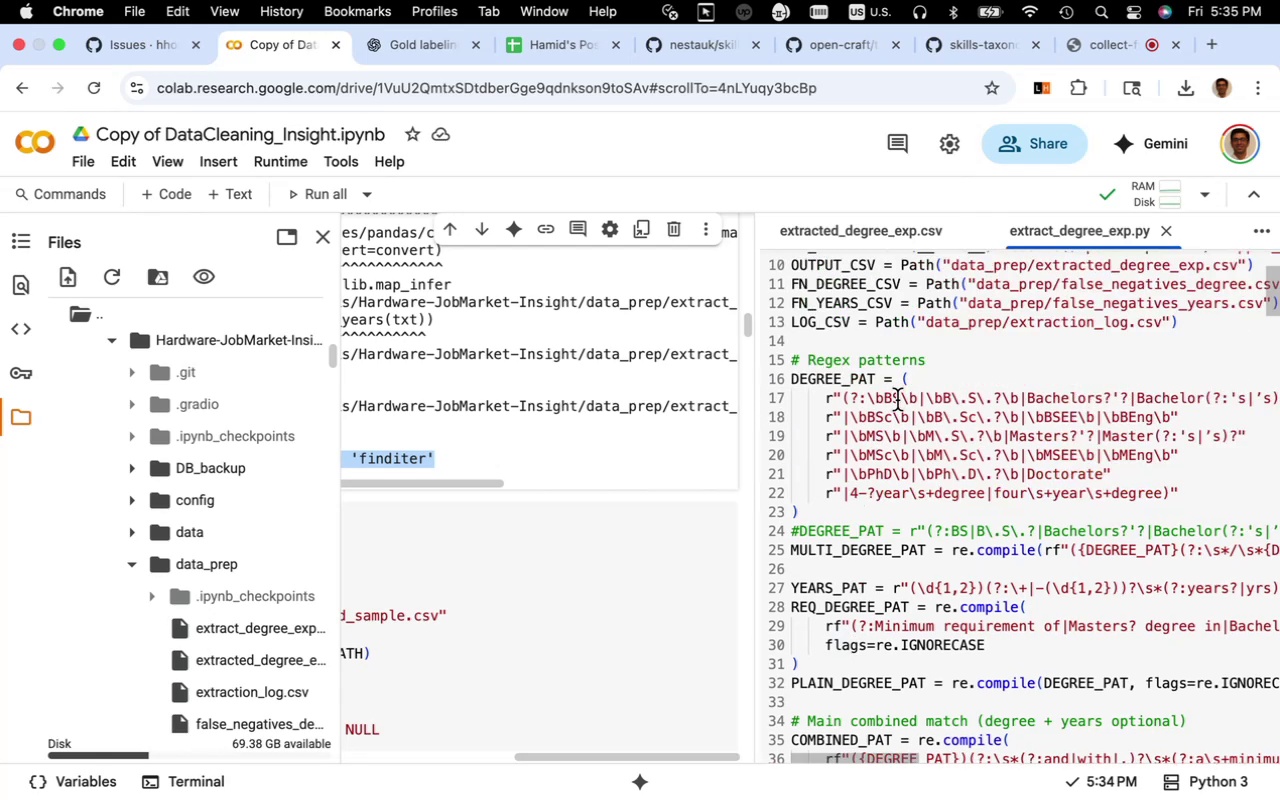 
left_click_drag(start_coordinate=[907, 383], to_coordinate=[902, 381])
 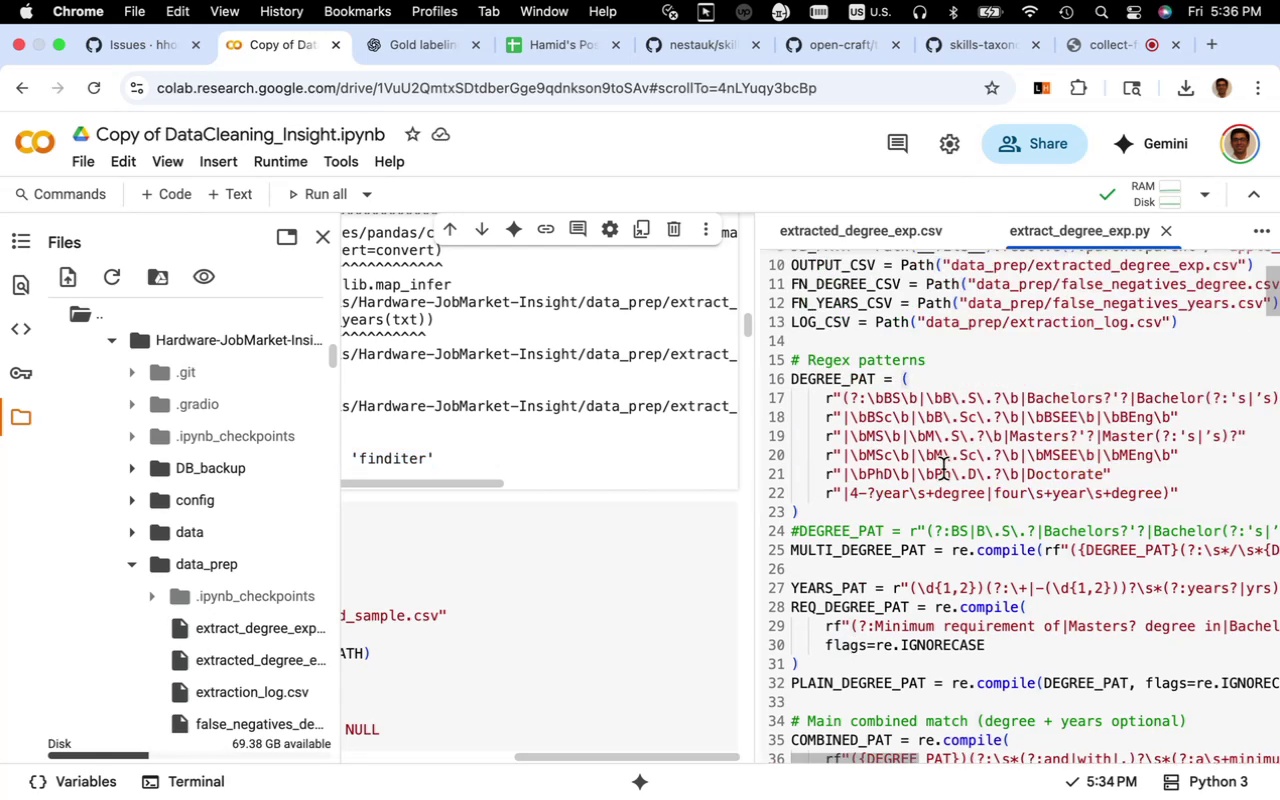 
key(Meta+V)
 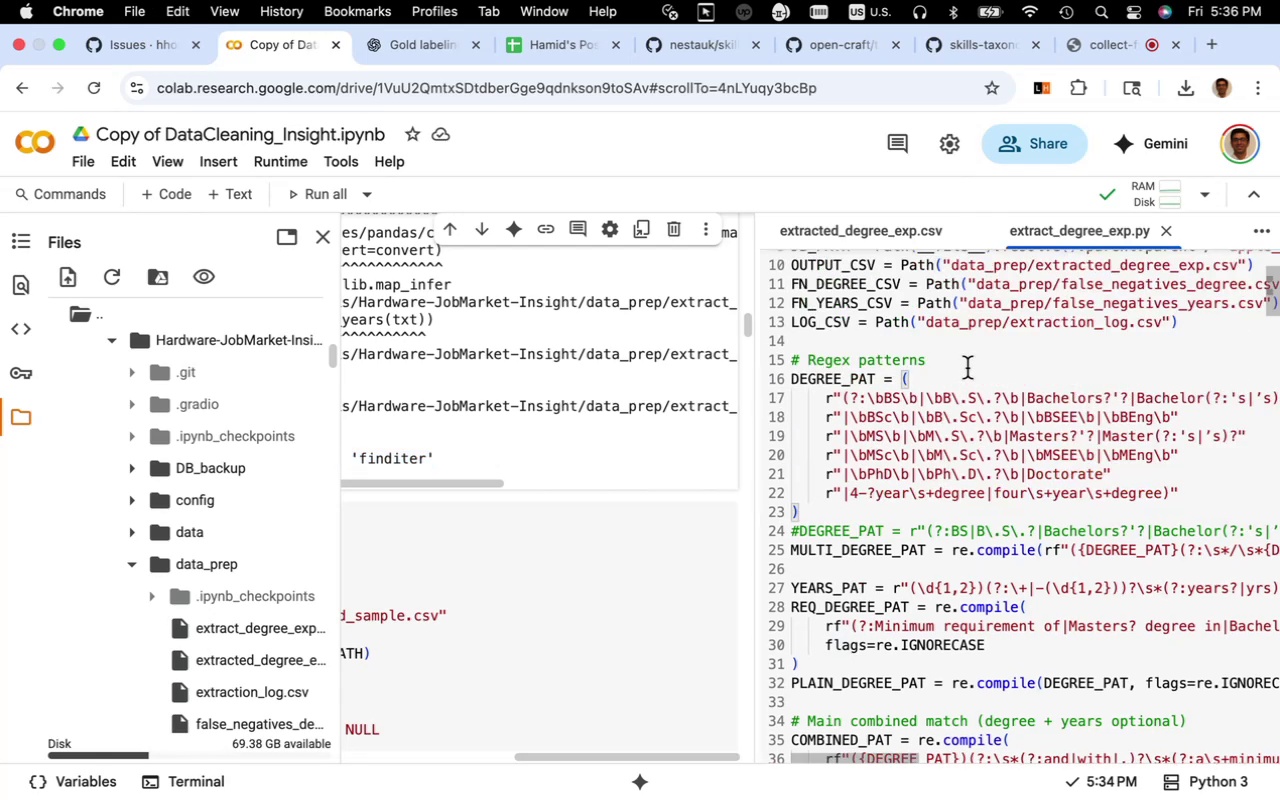 
key(Backspace)
 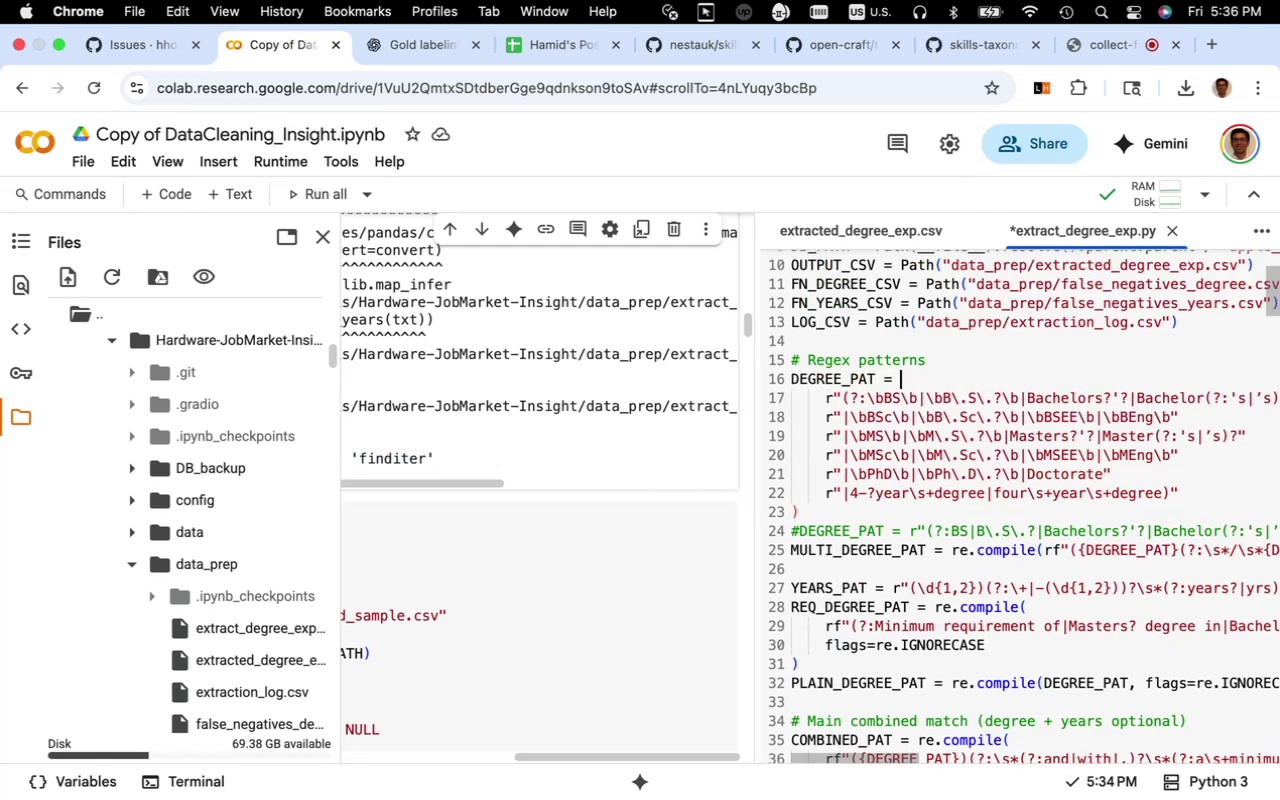 
key(Meta+CommandLeft)
 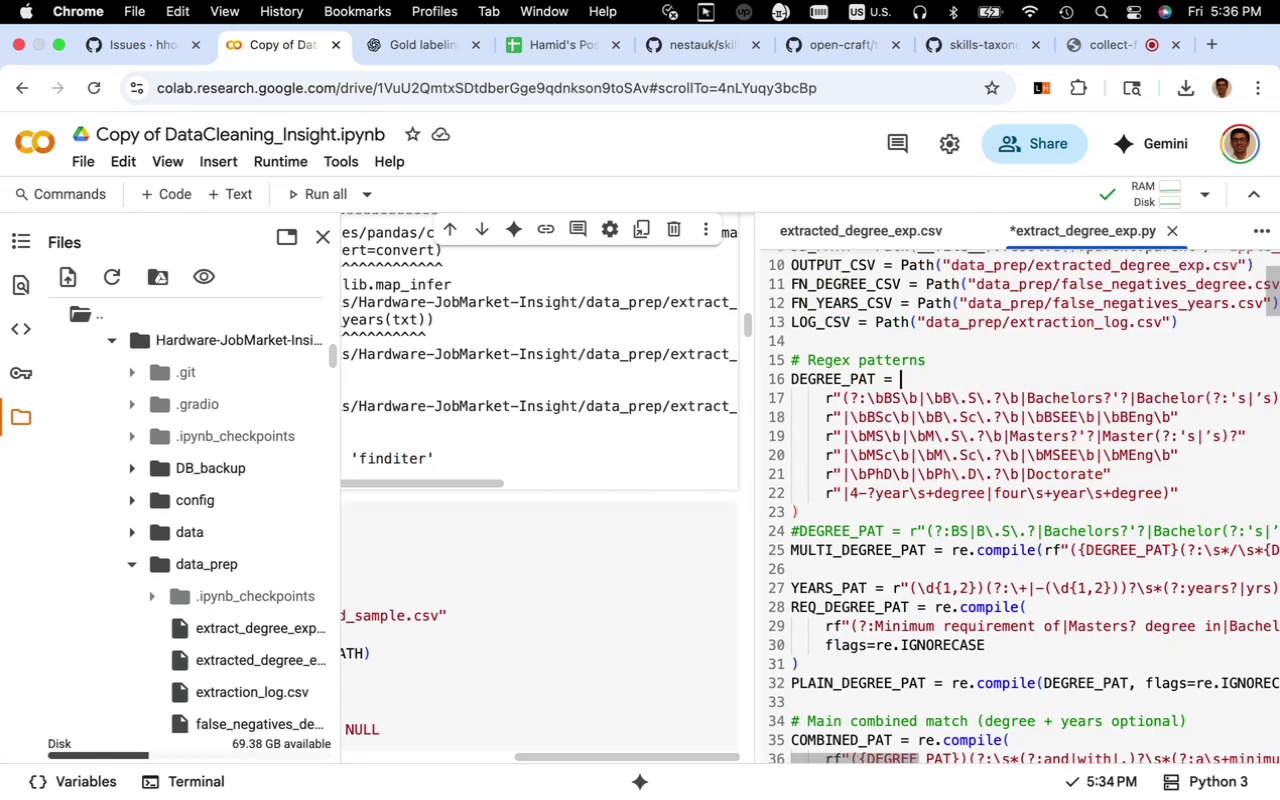 
key(Meta+V)
 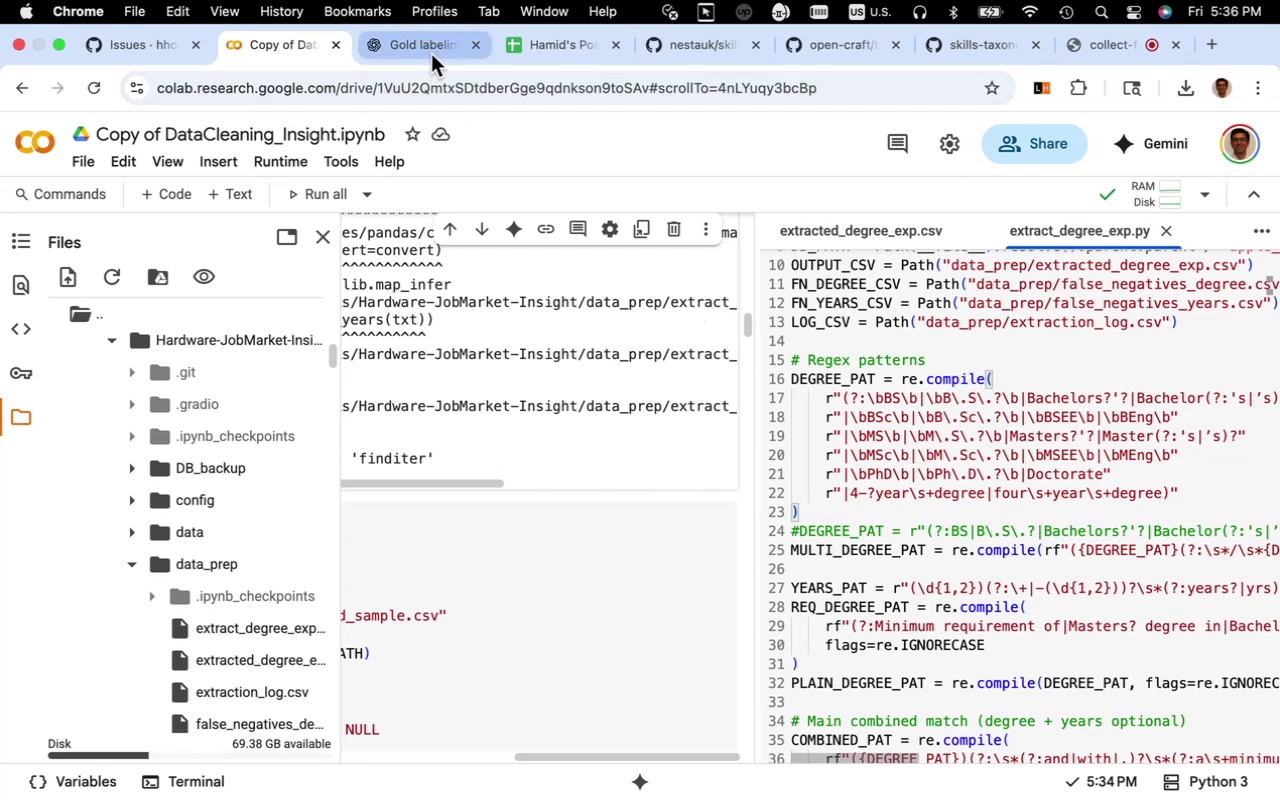 
left_click([432, 51])
 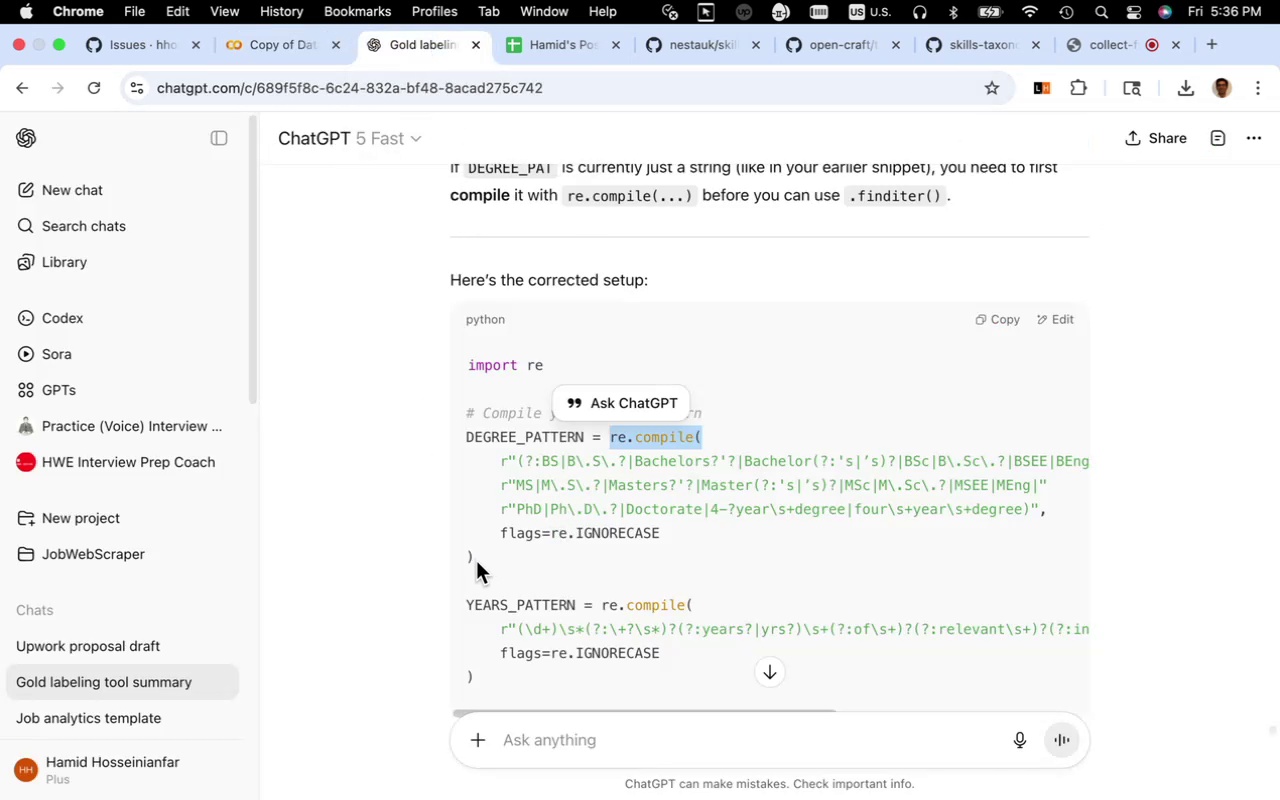 
left_click_drag(start_coordinate=[485, 554], to_coordinate=[450, 533])
 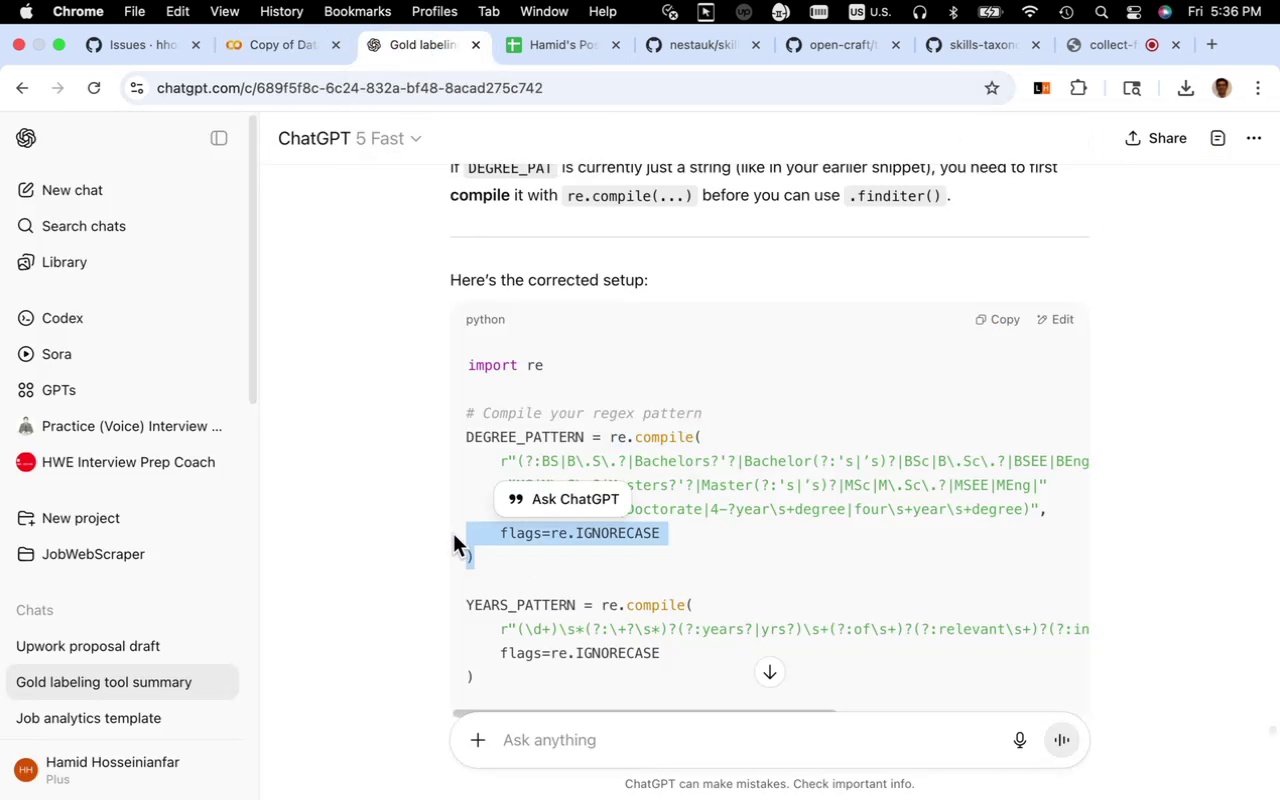 
key(Meta+C)
 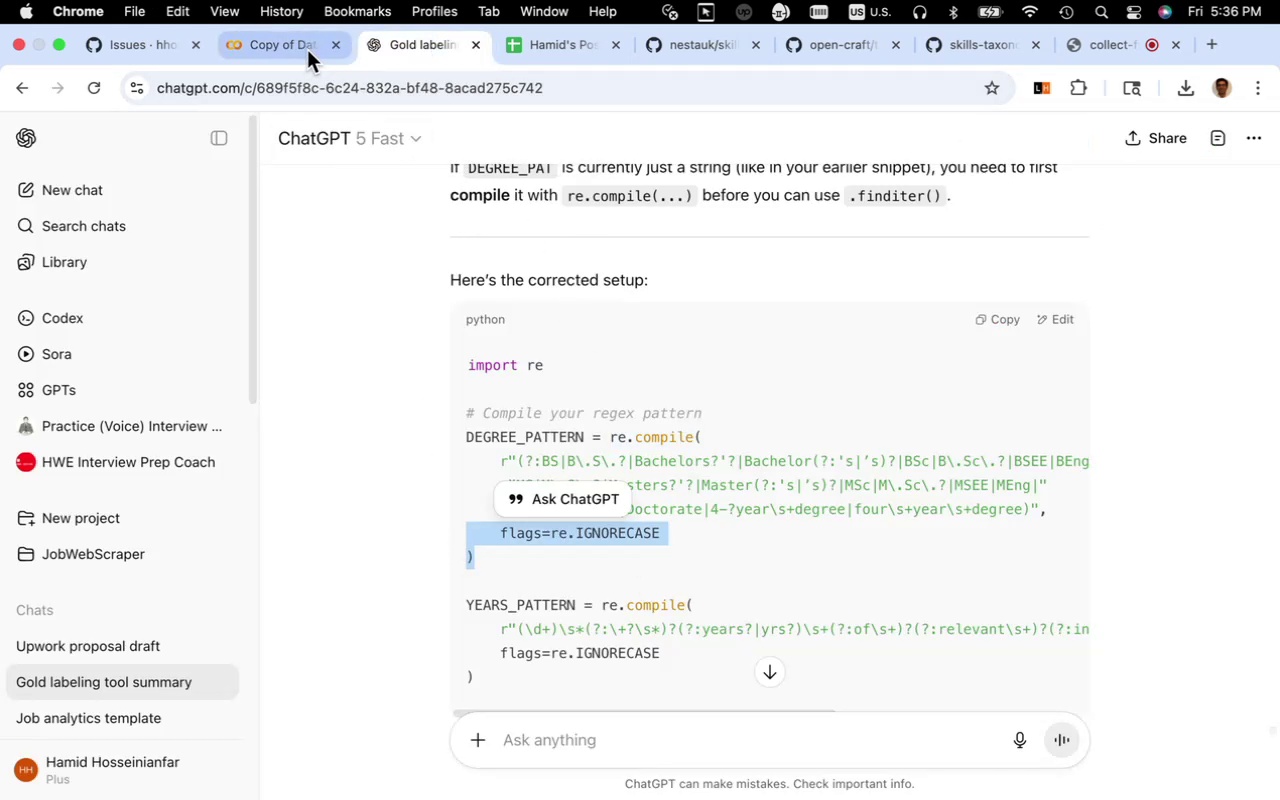 
left_click([306, 50])
 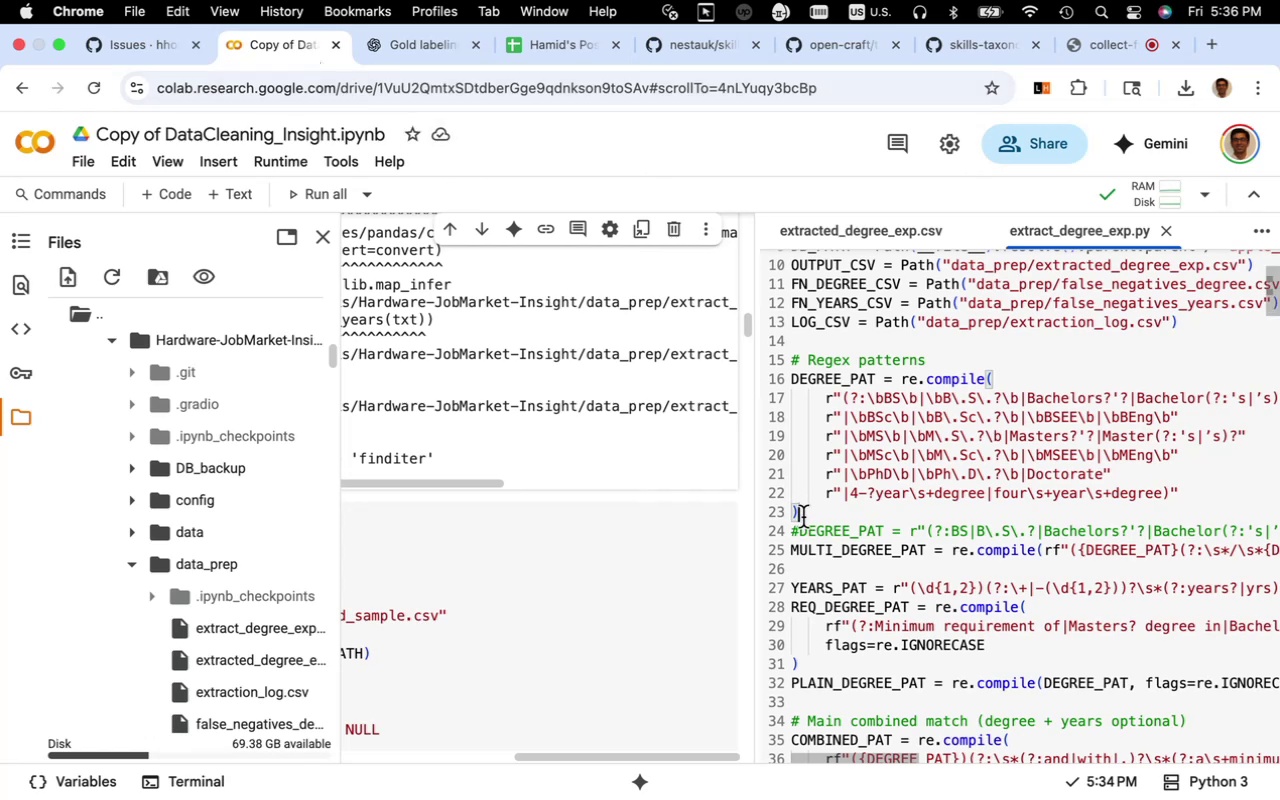 
left_click_drag(start_coordinate=[803, 514], to_coordinate=[726, 508])
 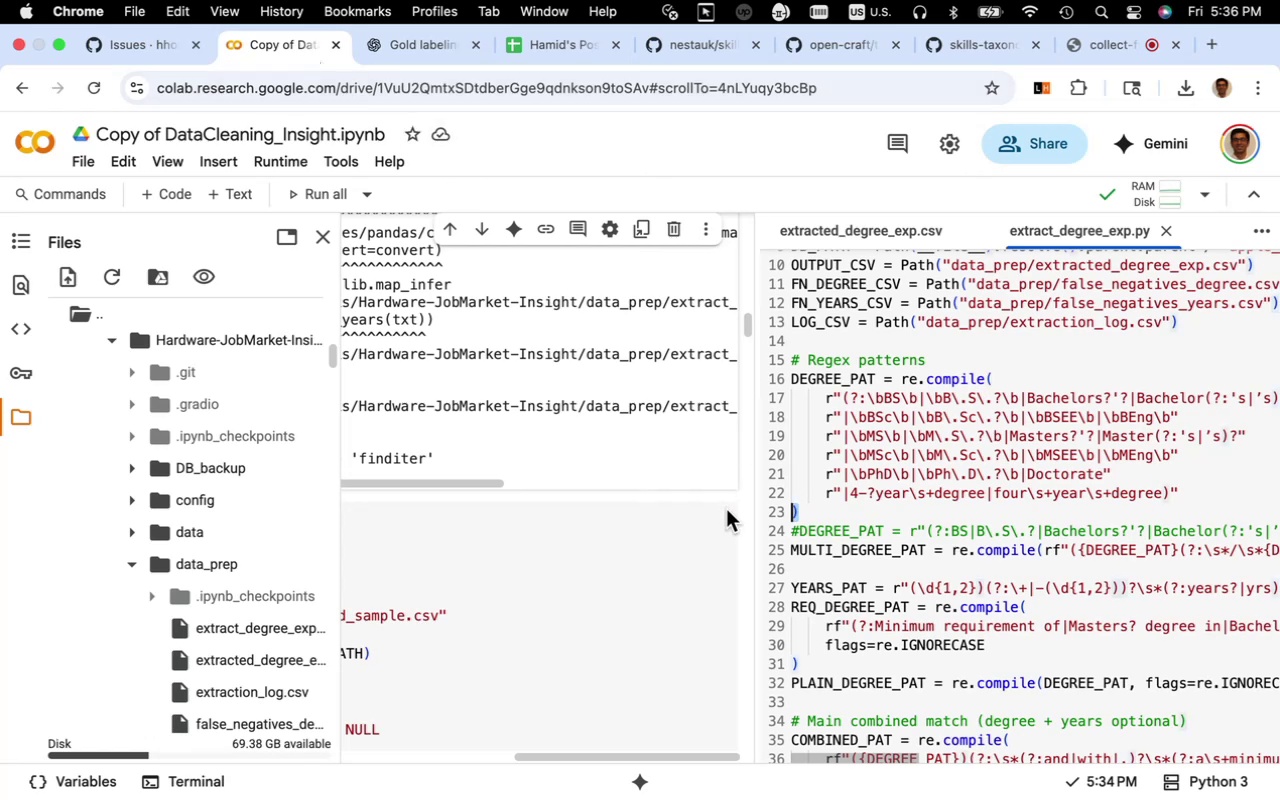 
key(Meta+V)
 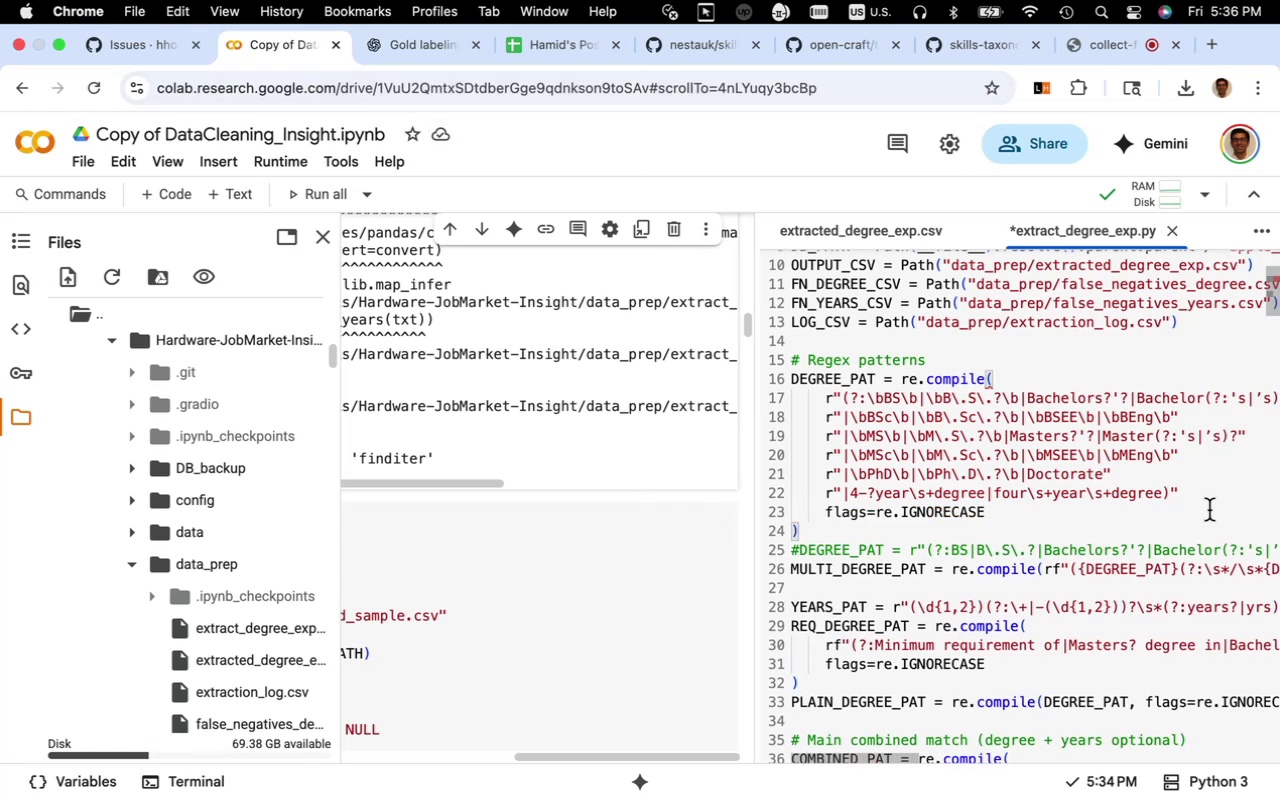 
left_click([1207, 496])
 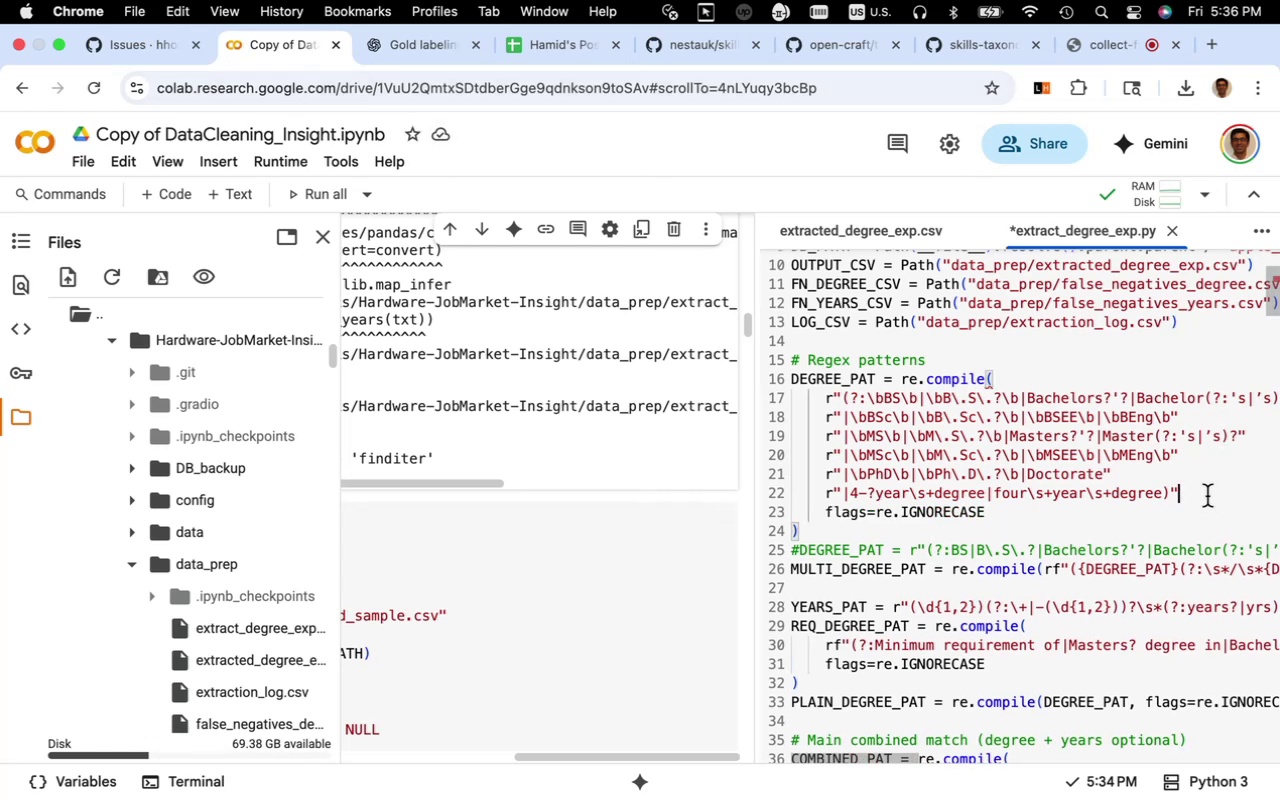 
key(Comma)
 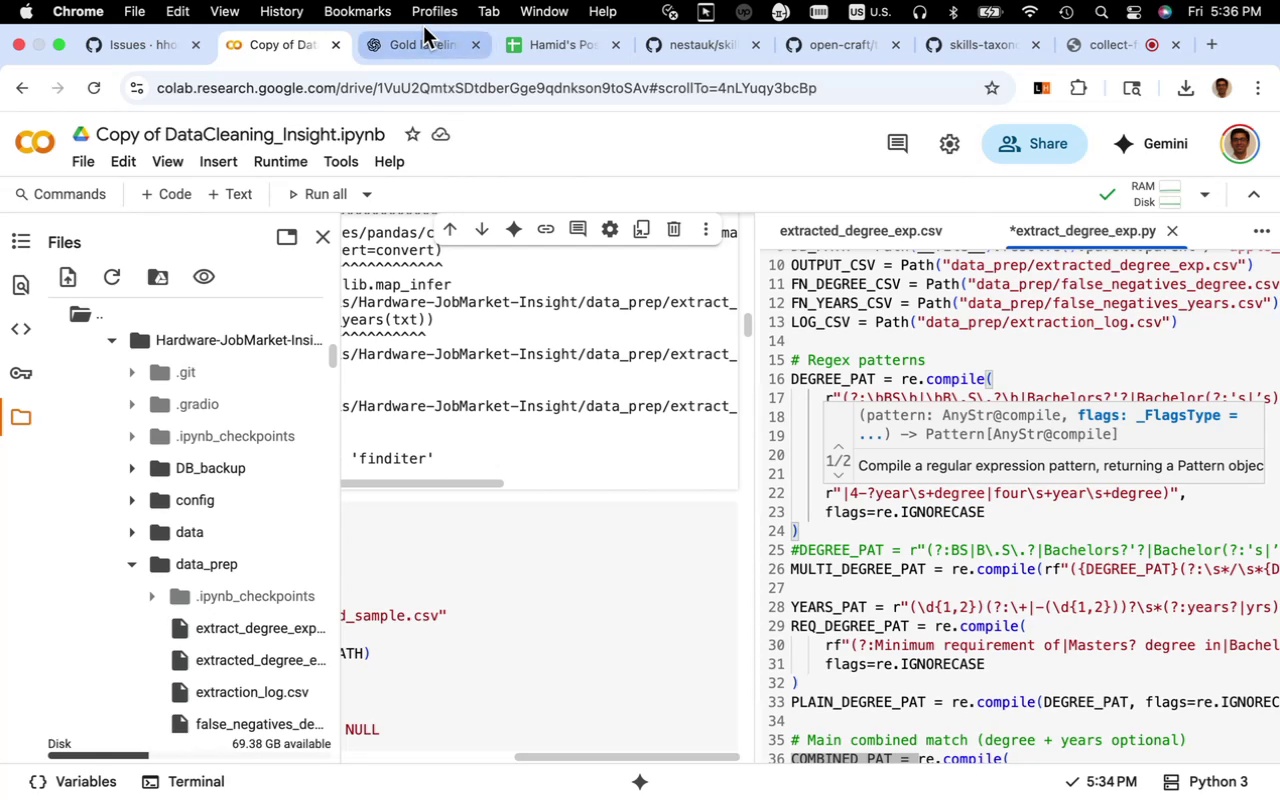 
left_click([429, 44])
 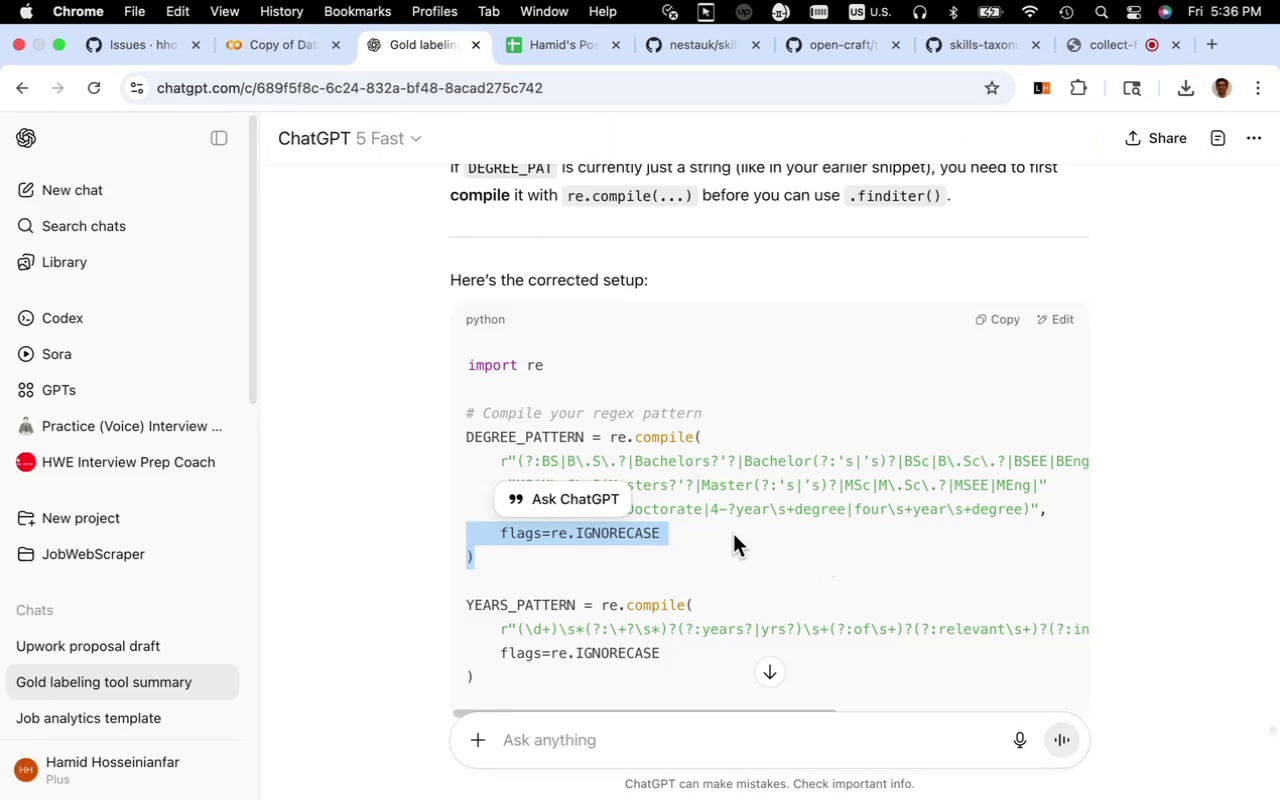 
left_click([742, 546])
 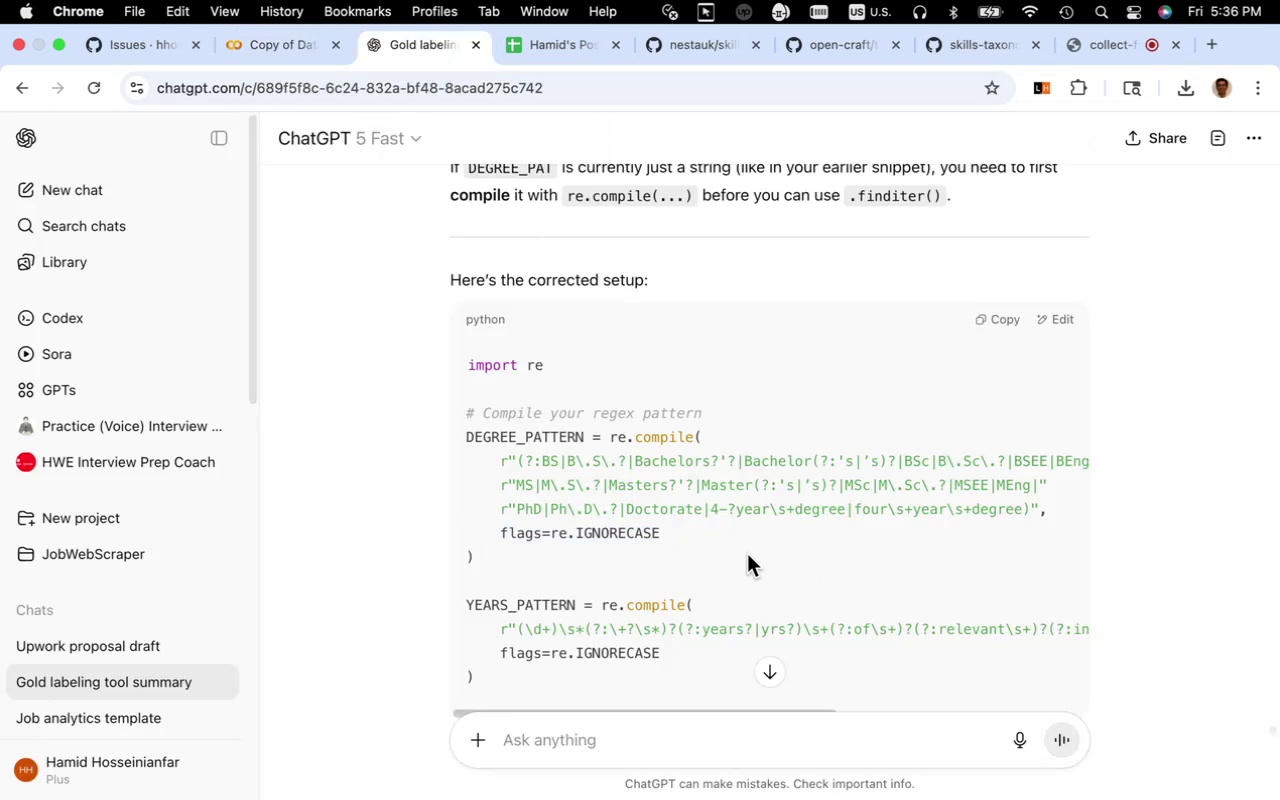 
wait(8.9)
 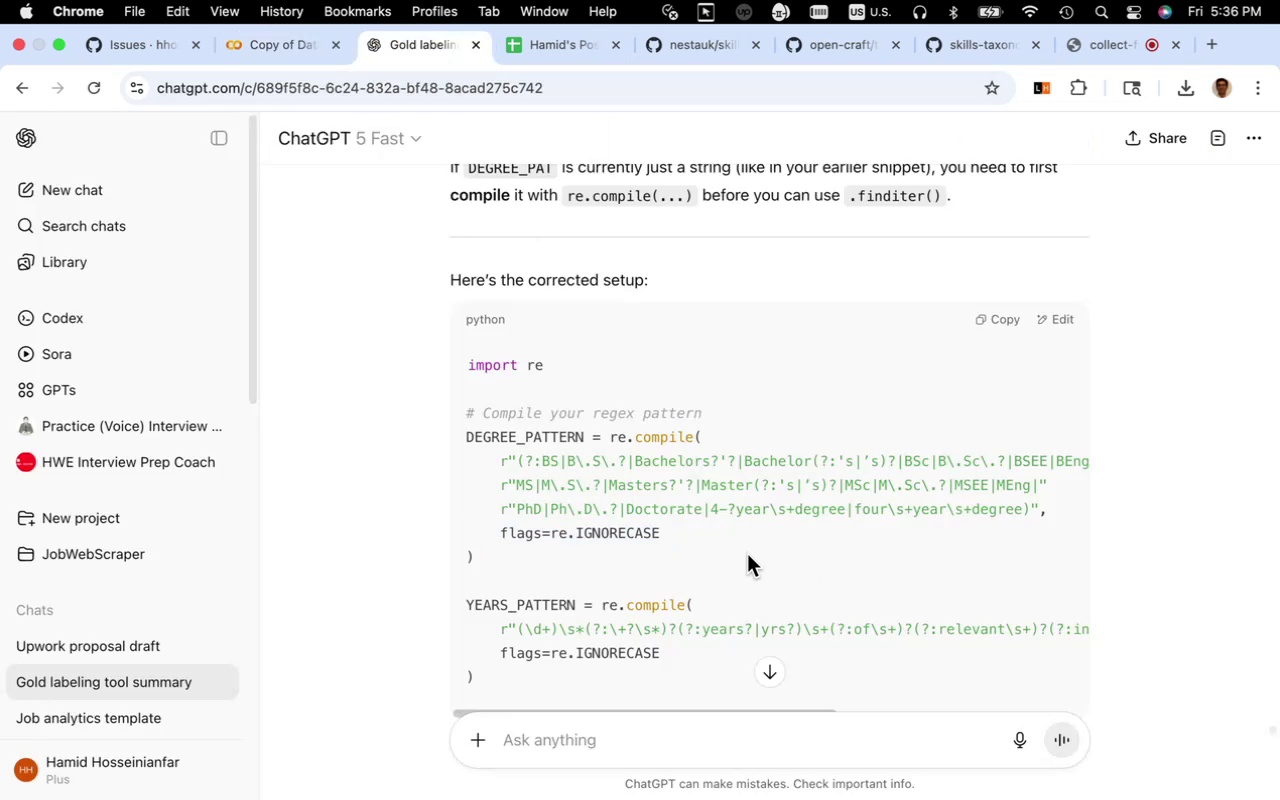 
left_click([297, 56])
 